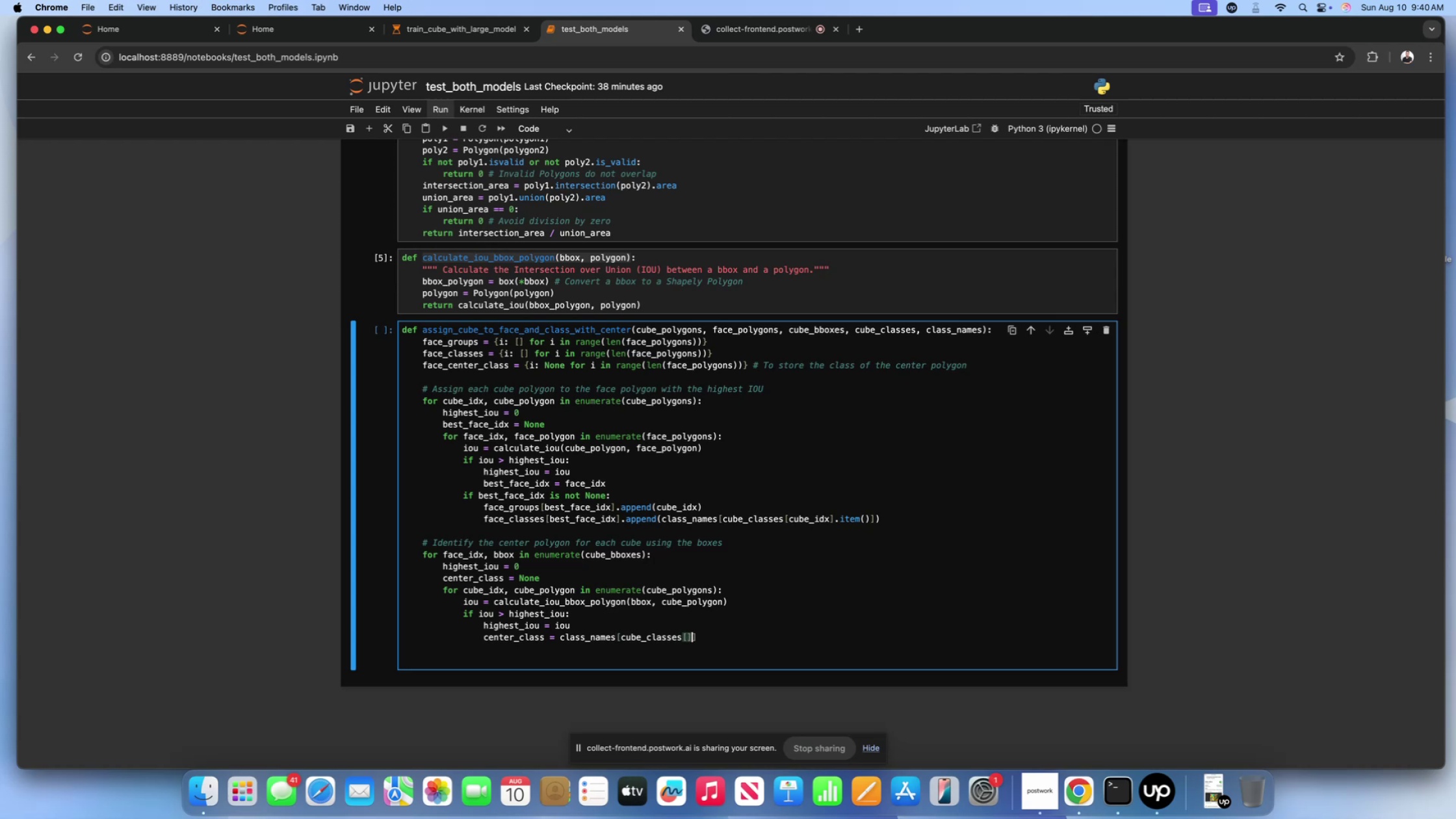 
key(ArrowLeft)
 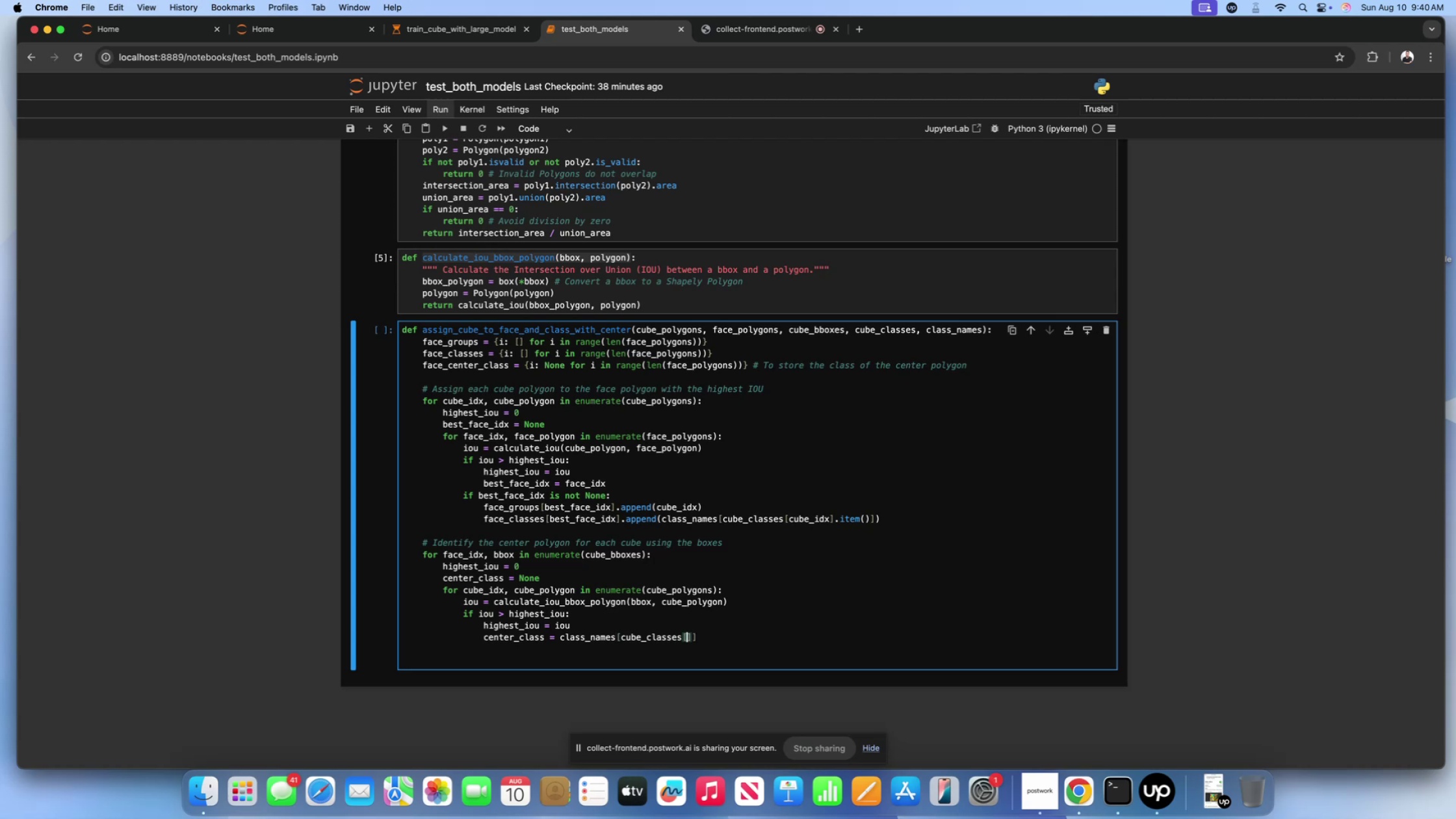 
type(cube)
 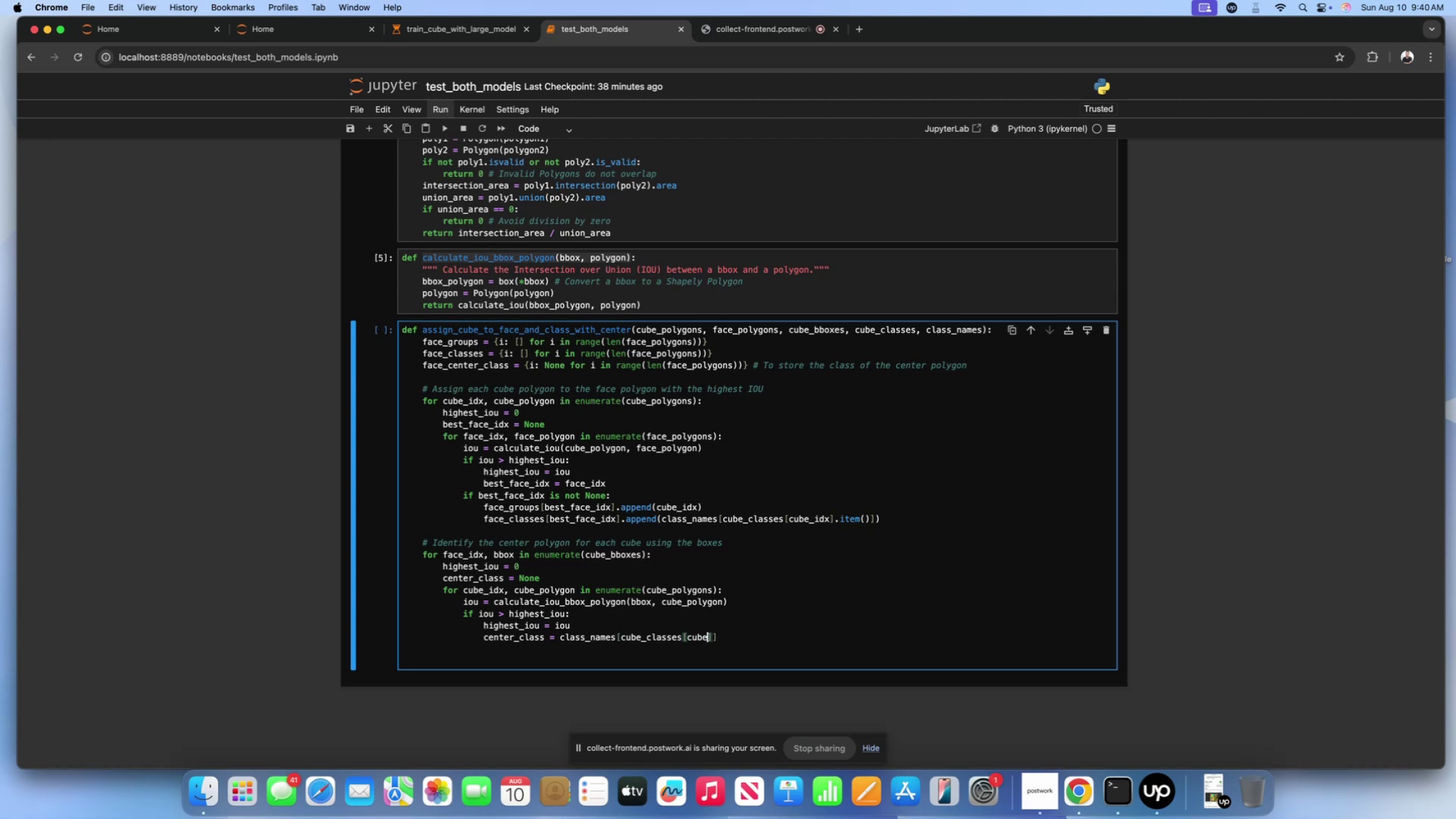 
type(_idx)
 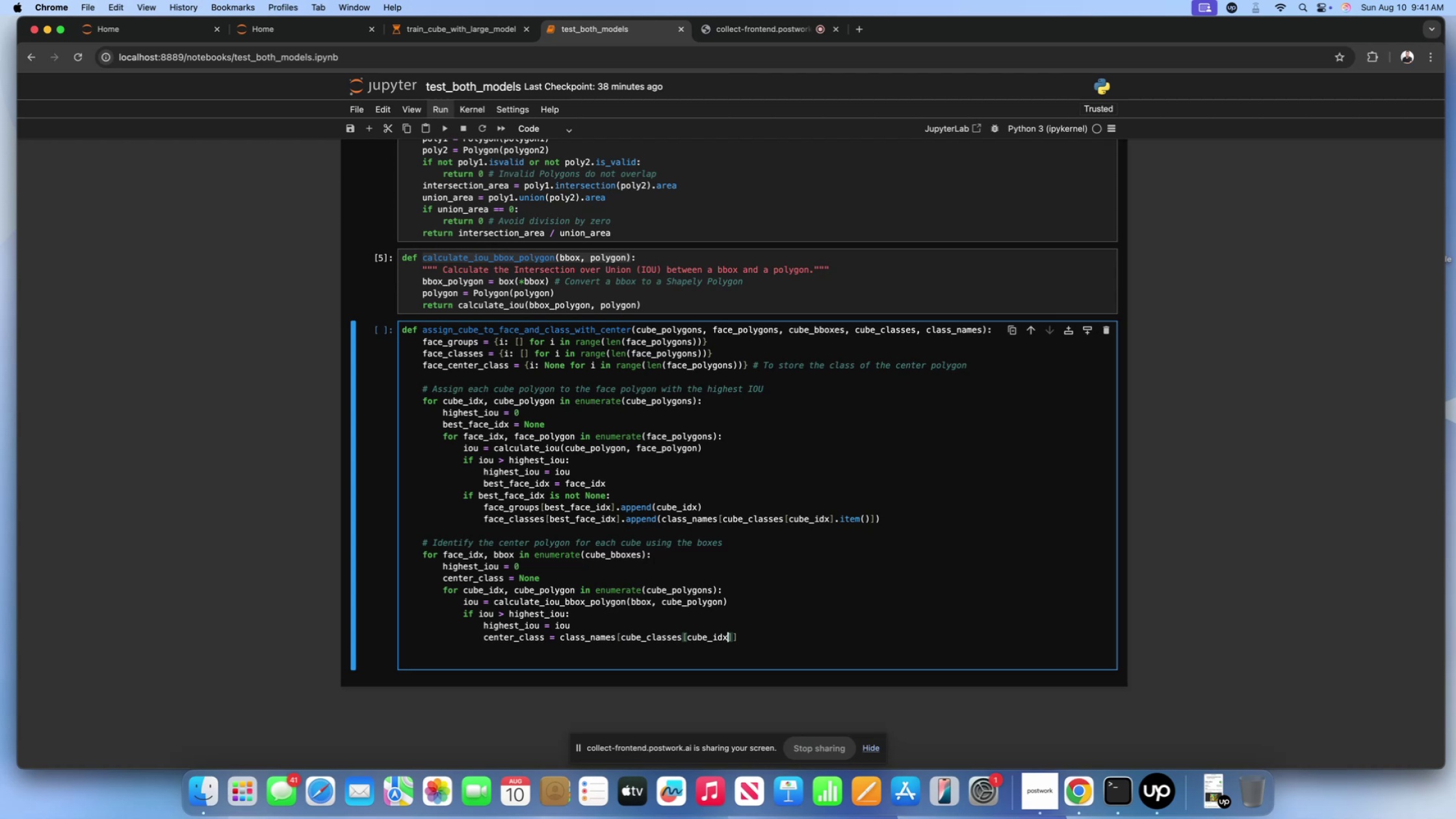 
key(ArrowRight)
 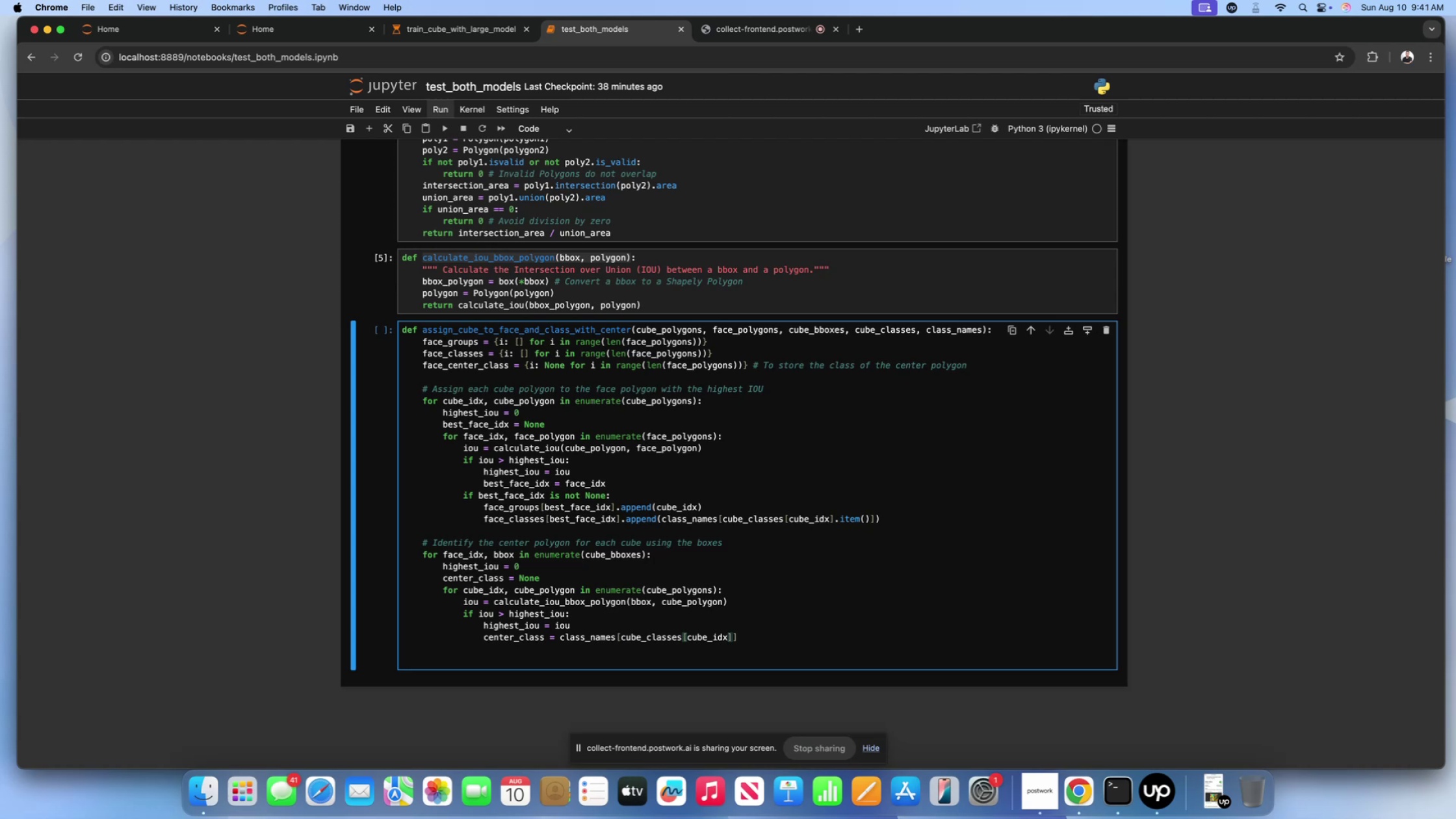 
type(.item())
 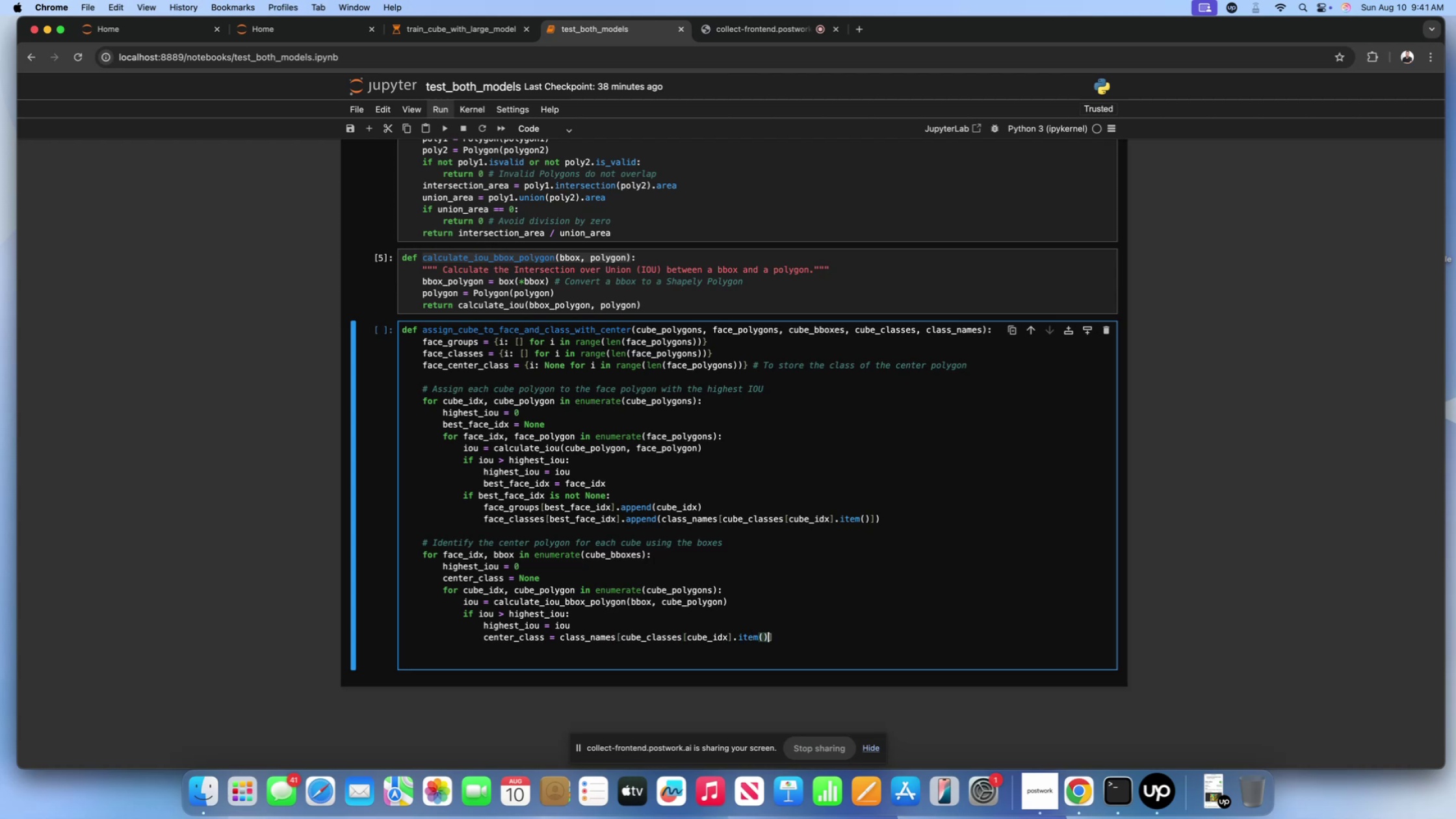 
left_click([786, 638])
 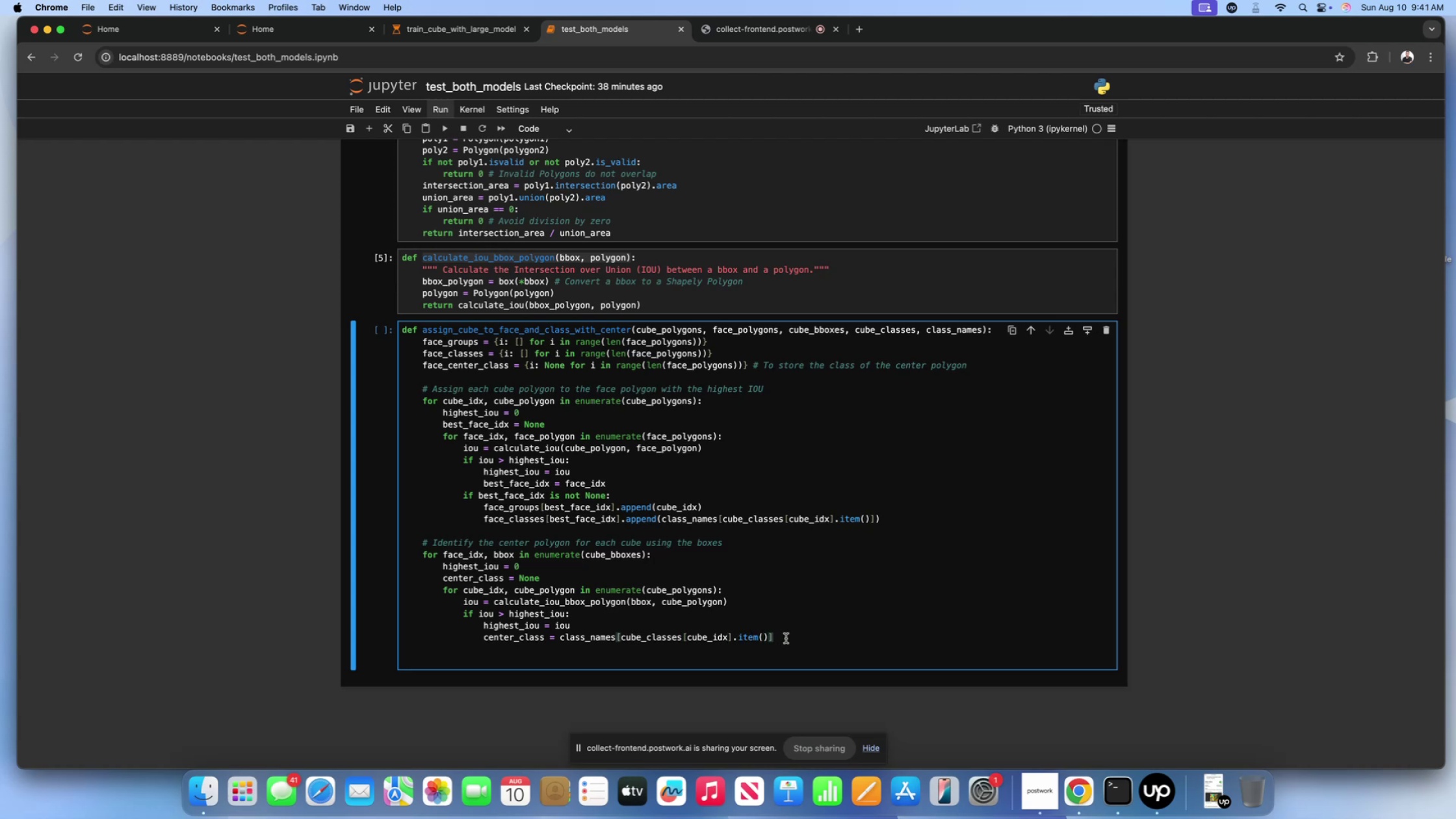 
key(Enter)
 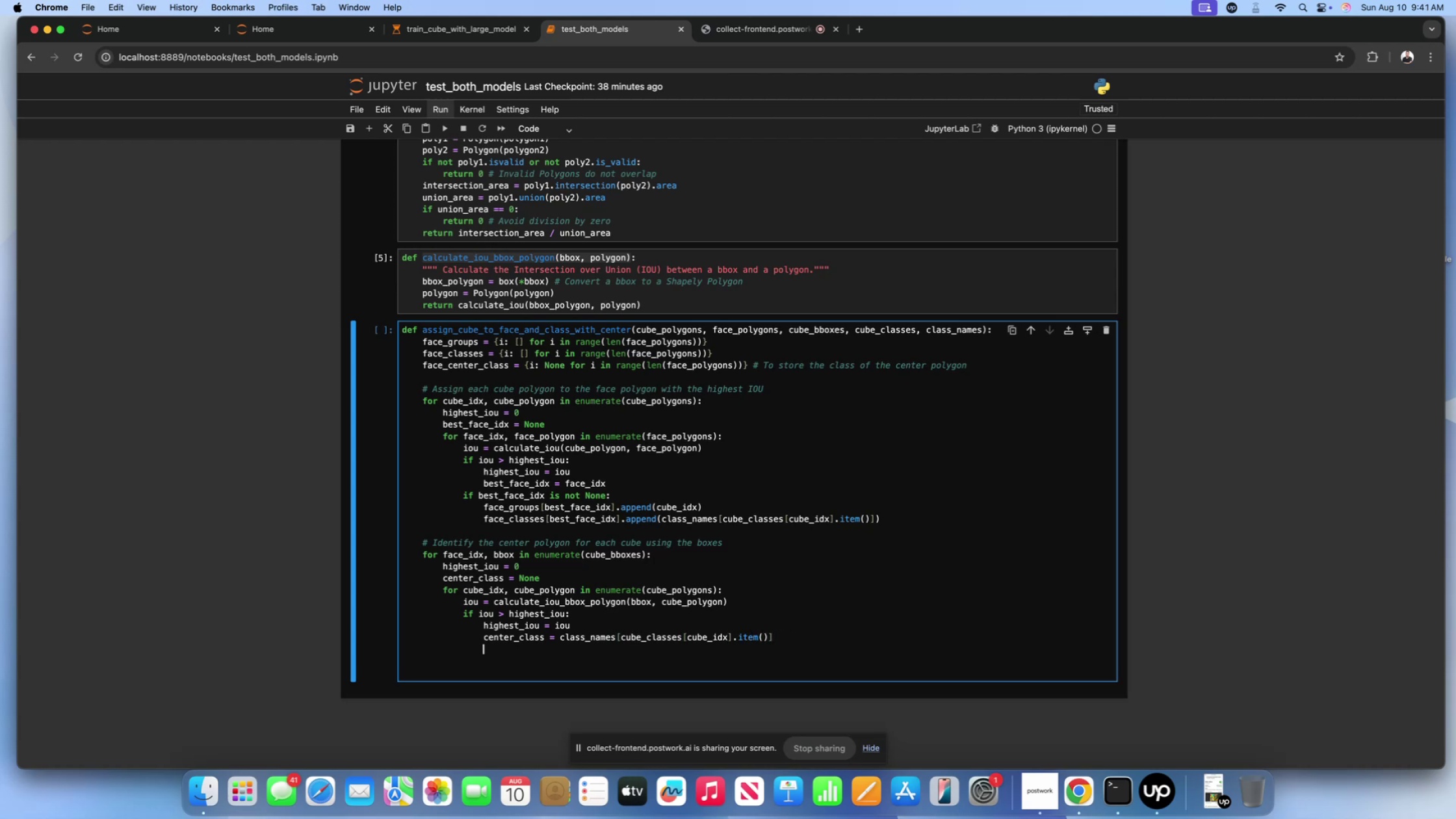 
key(Backspace)
type(face_center_class[])
 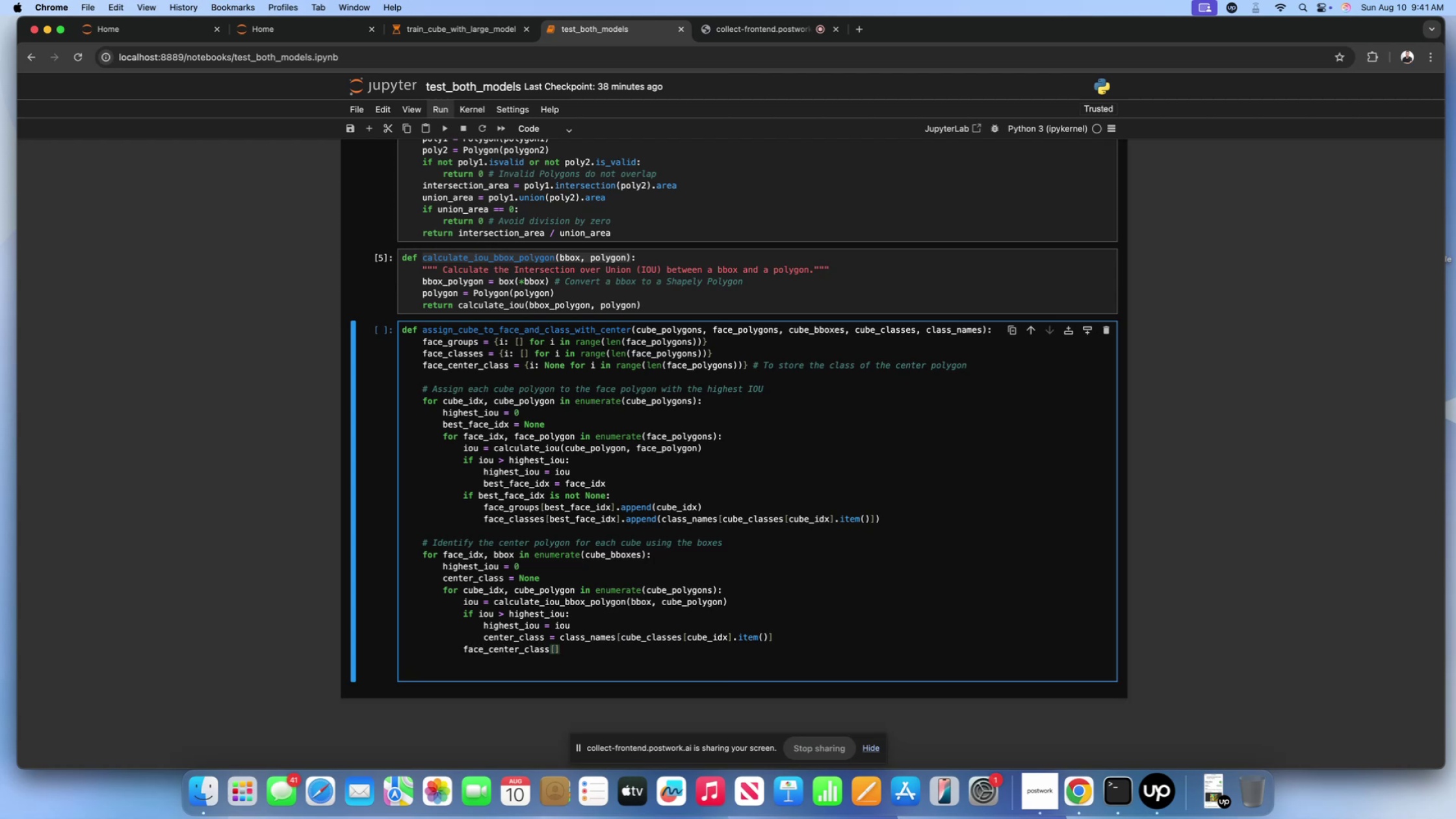 
key(ArrowLeft)
 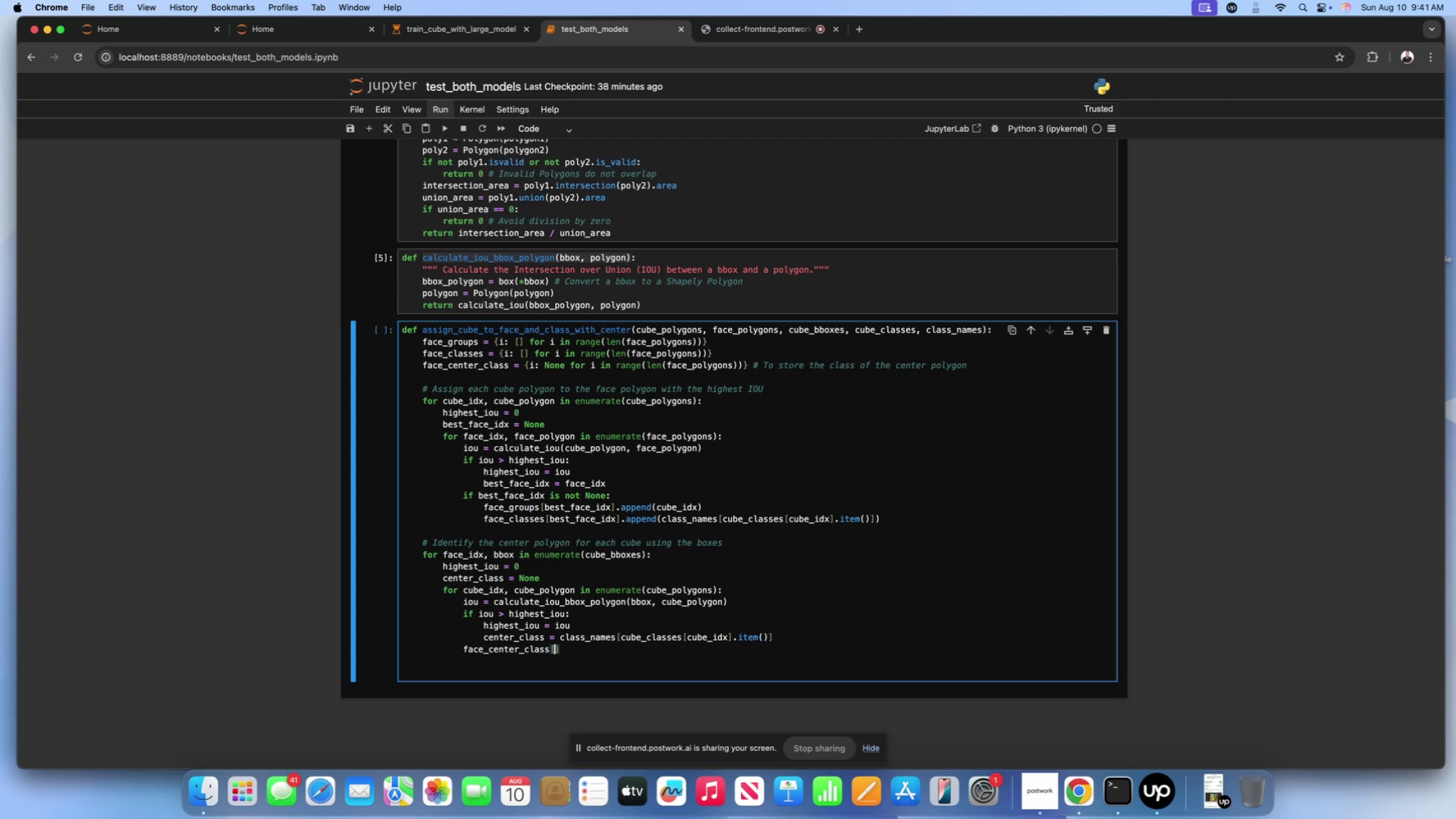 
type('')
key(Backspace)
key(Backspace)
type(face_idx)
 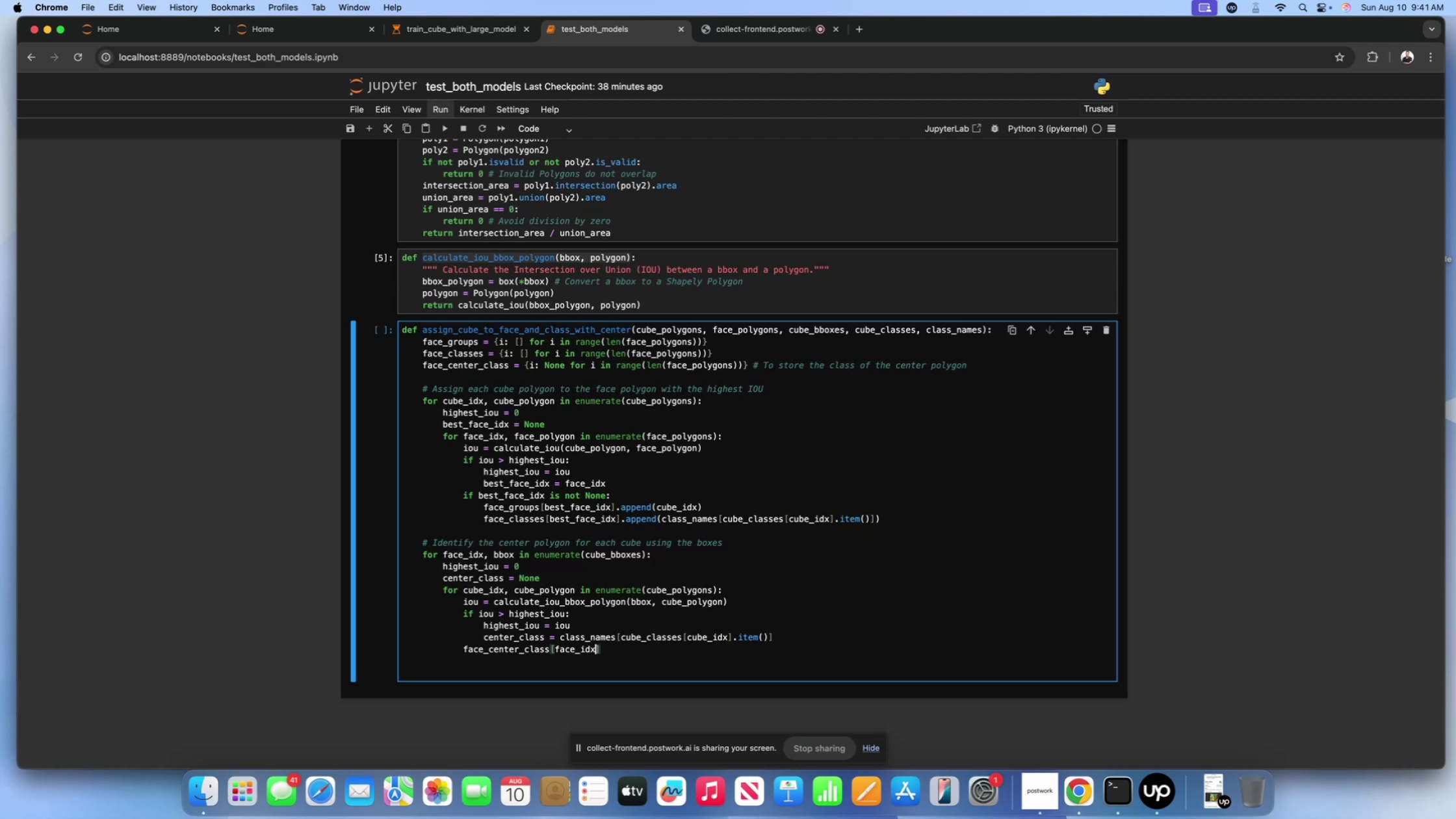 
key(ArrowRight)
 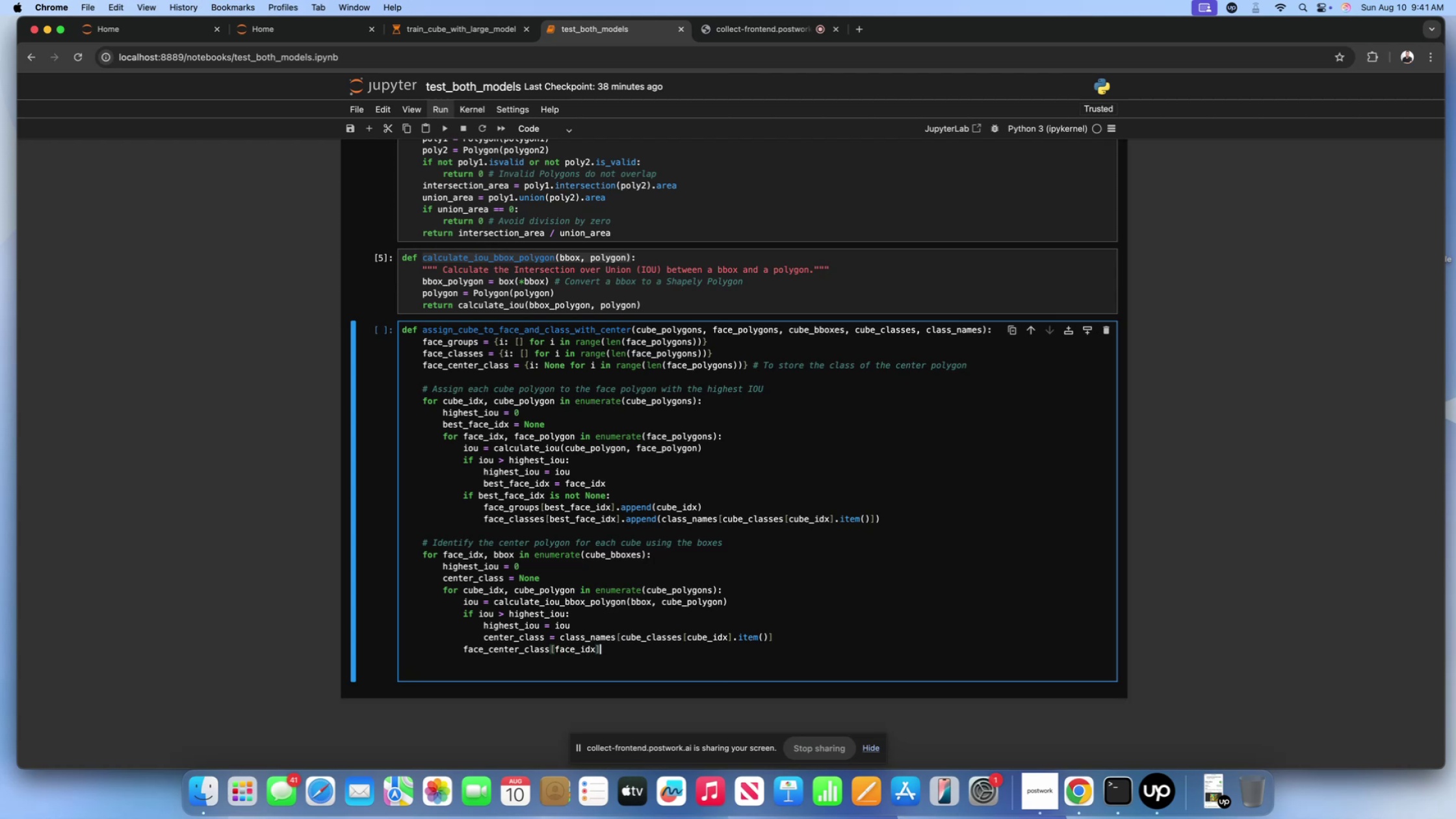 
type( = center_class)
 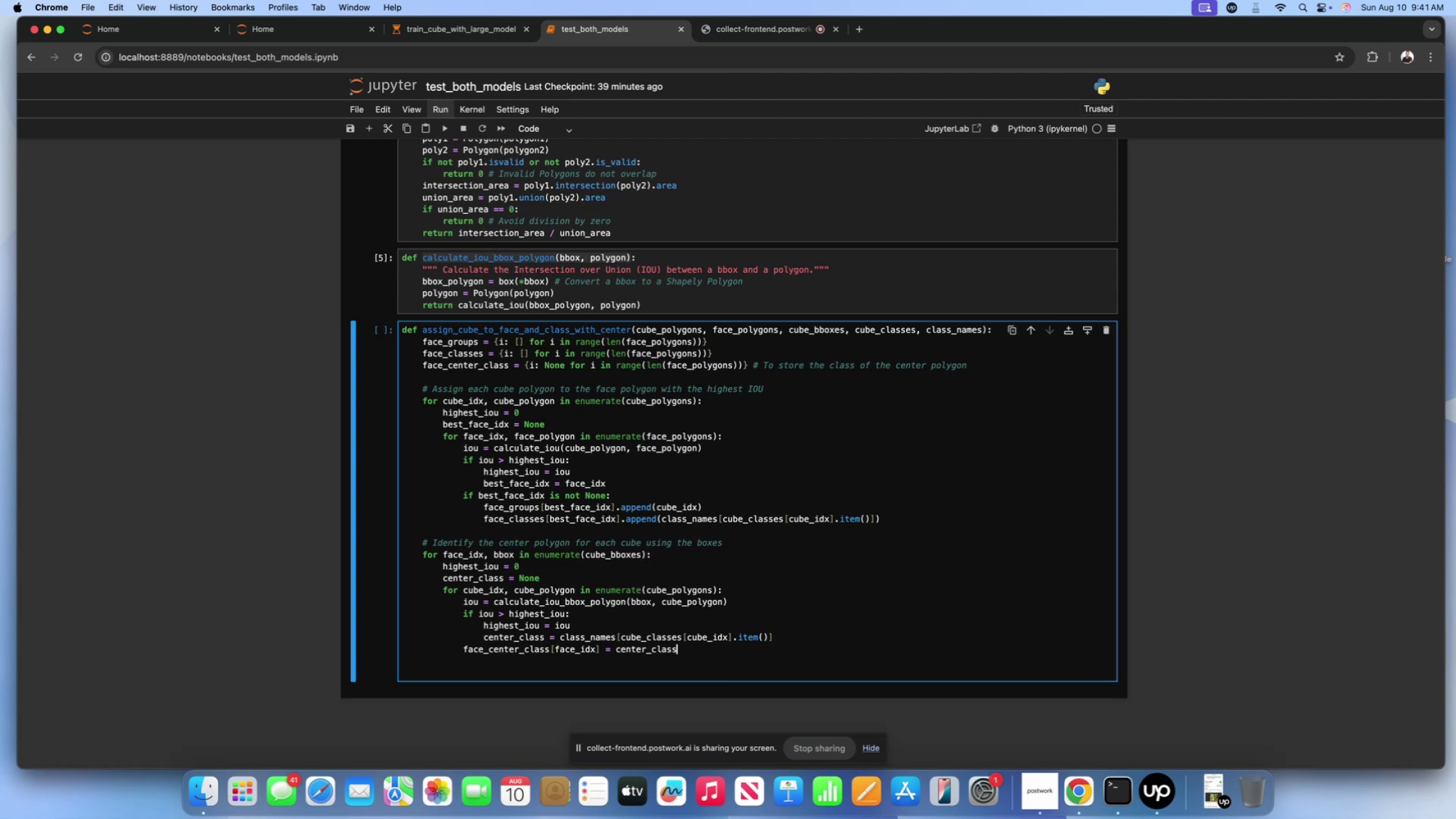 
key(Enter)
 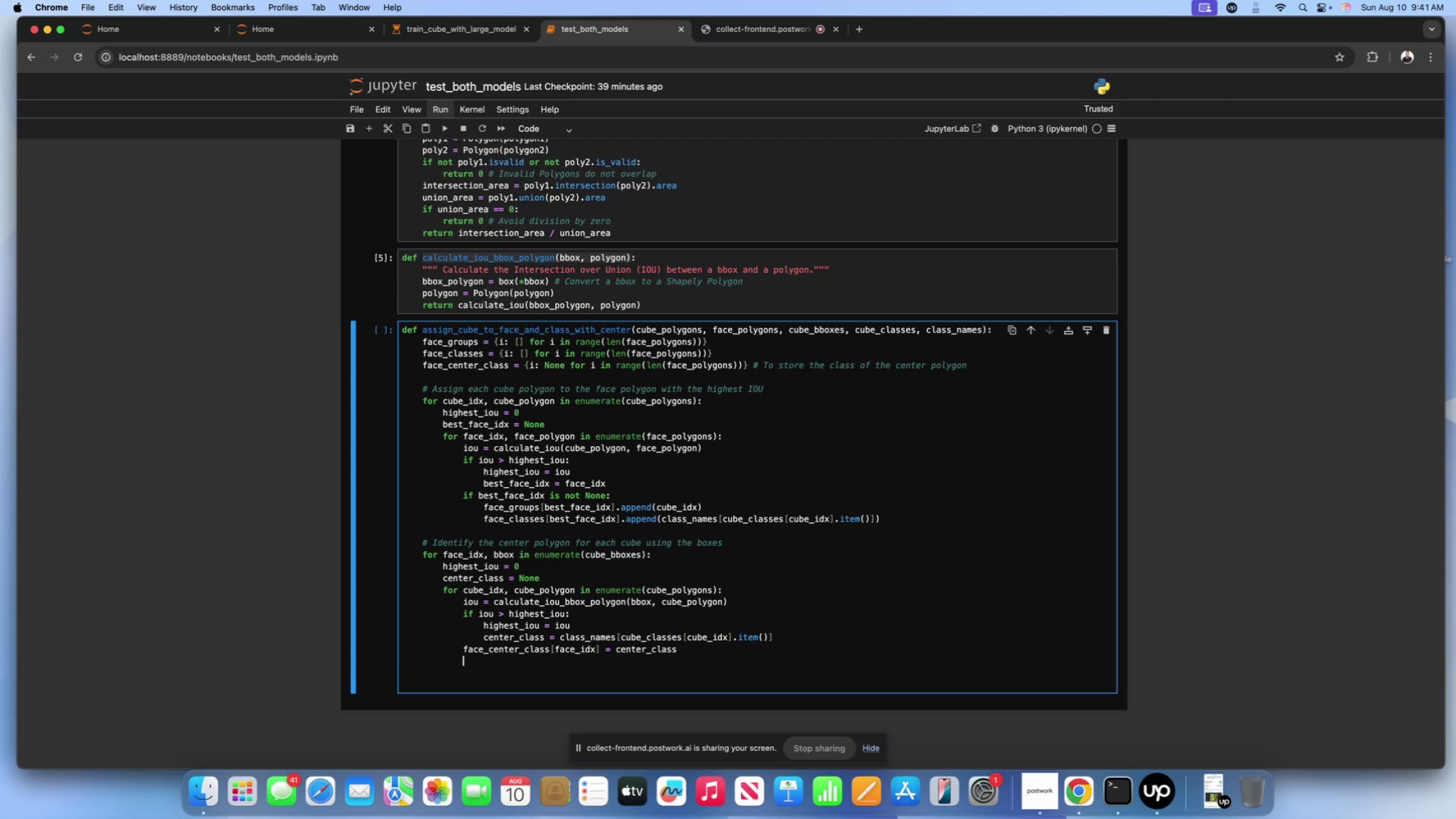 
key(Enter)
 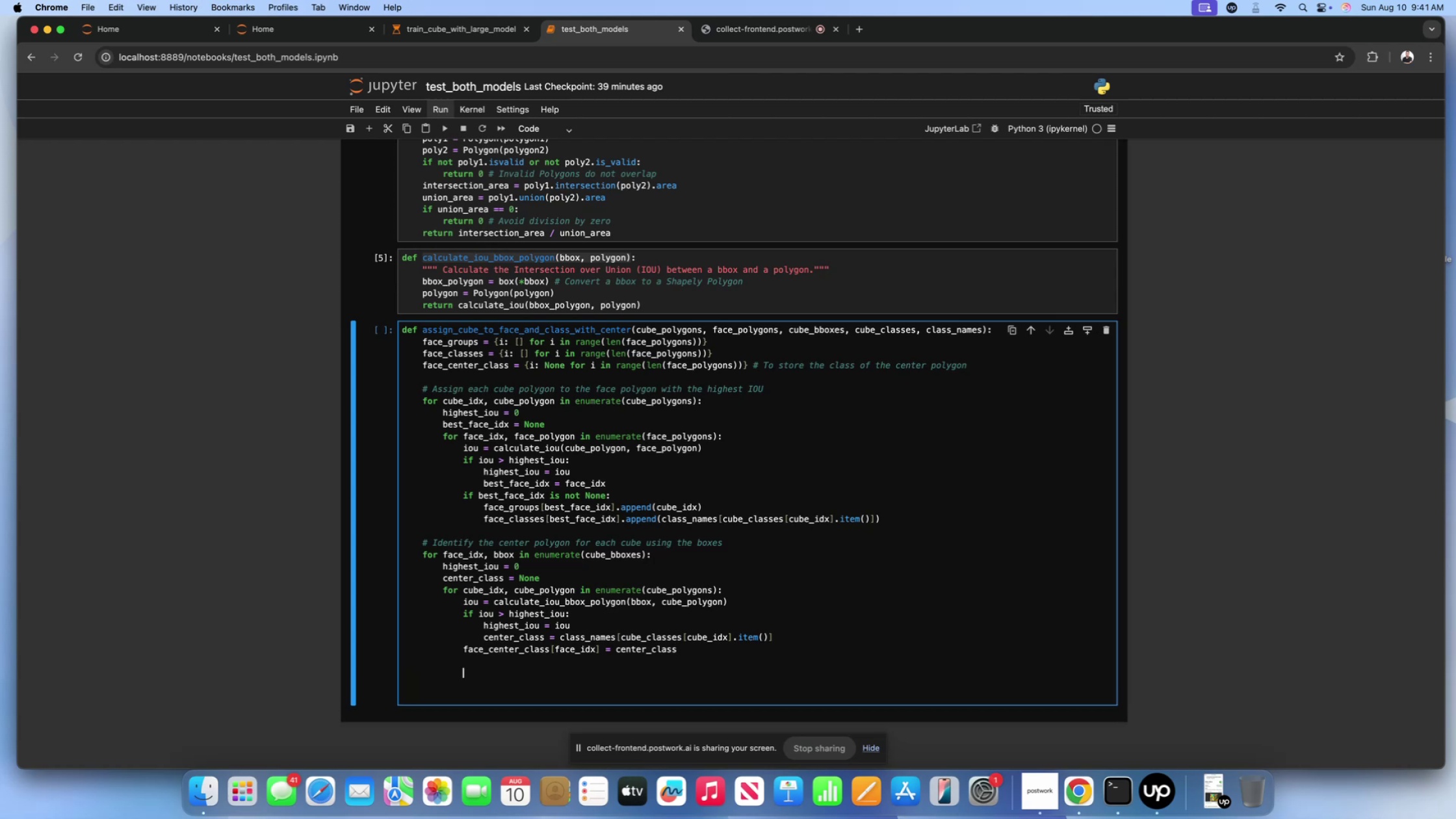 
key(Backspace)
key(Backspace)
type(return face_groups, fcae)
key(Backspace)
key(Backspace)
key(Backspace)
type(ace_classews)
key(Backspace)
key(Backspace)
type(s, g)
key(Backspace)
type(fcae)
key(Backspace)
key(Backspace)
key(Backspace)
type(ace_c)
key(Backspace)
type(center_class)
 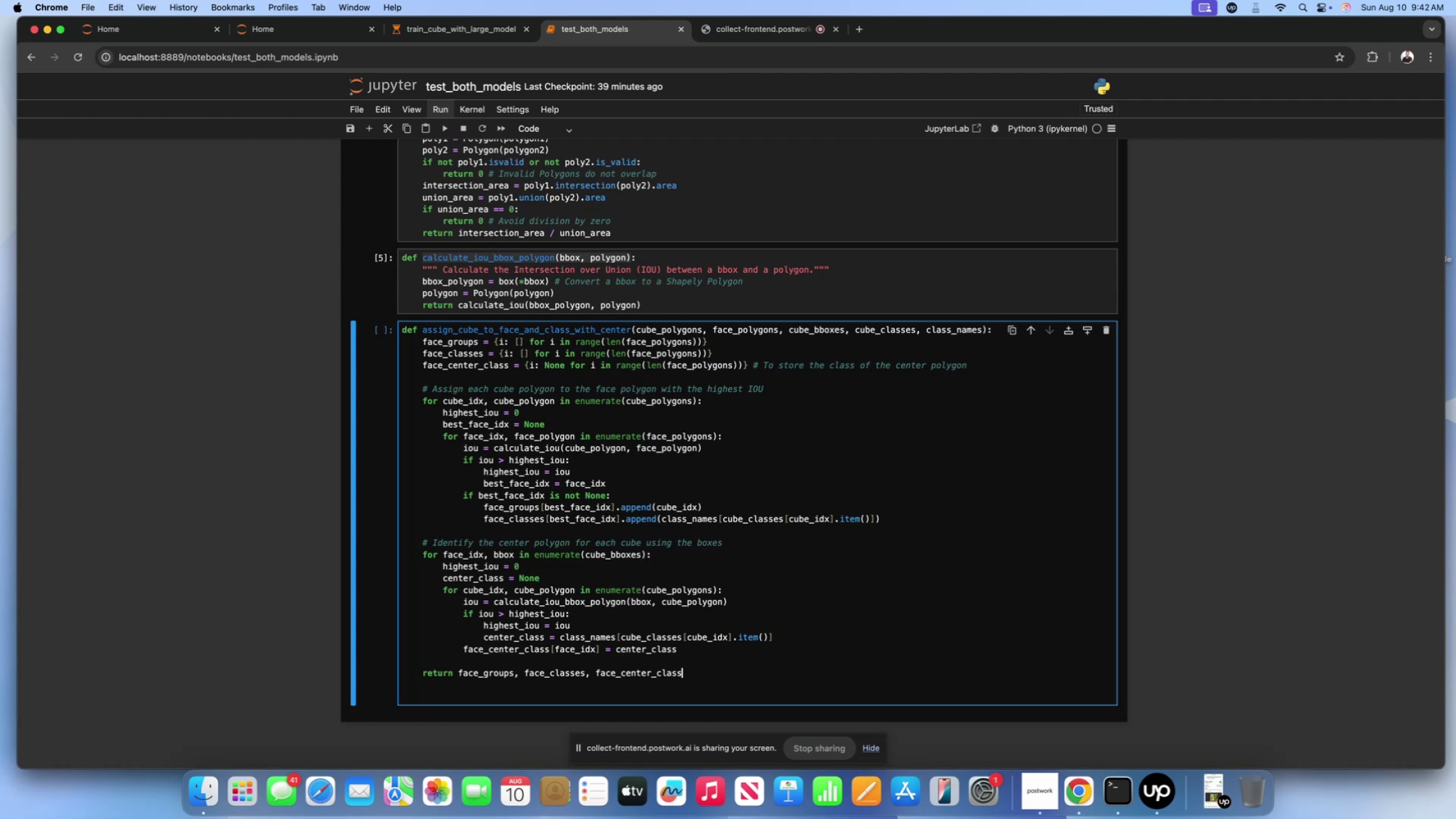 
left_click([596, 689])
 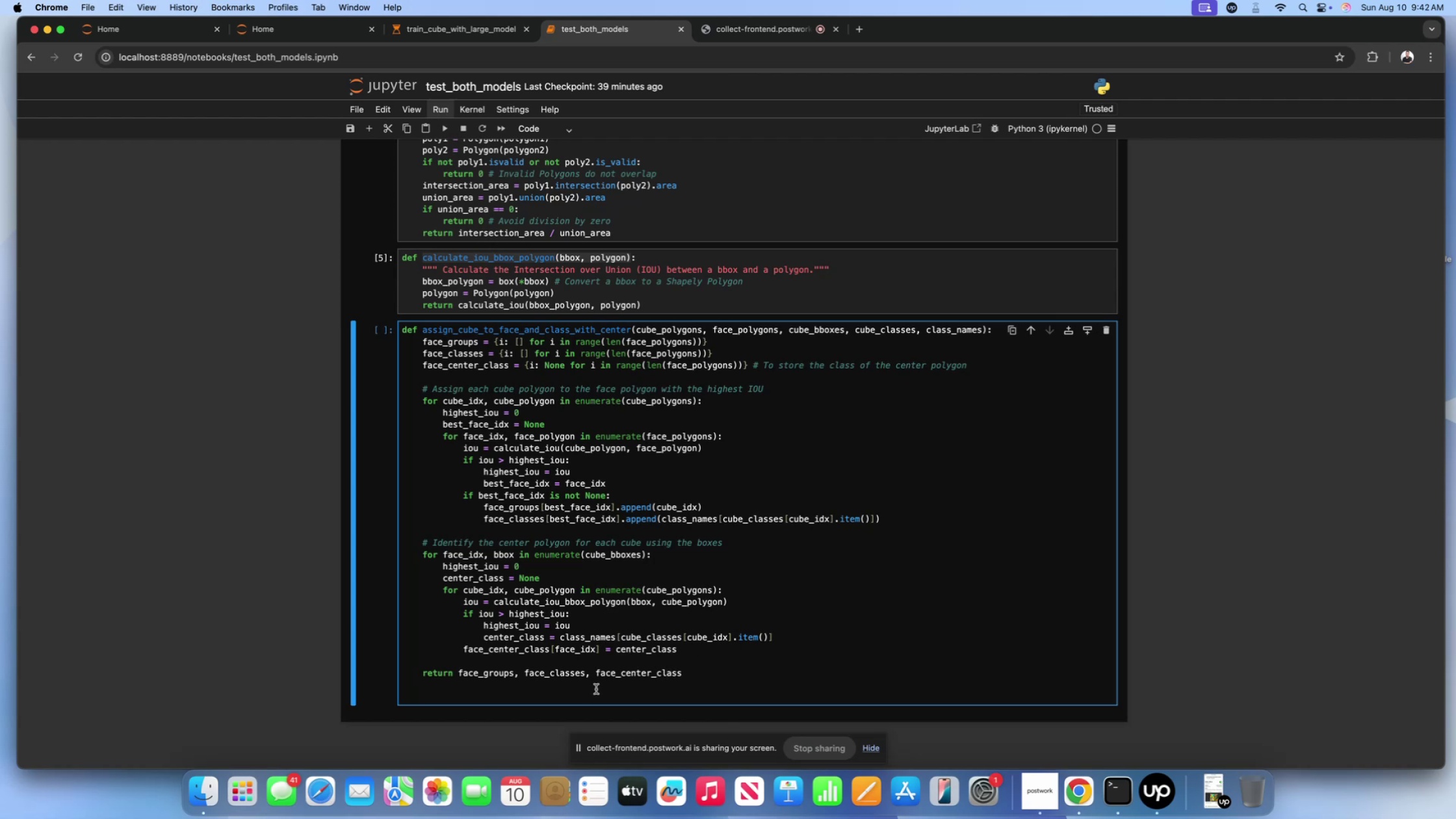 
key(ArrowDown)
 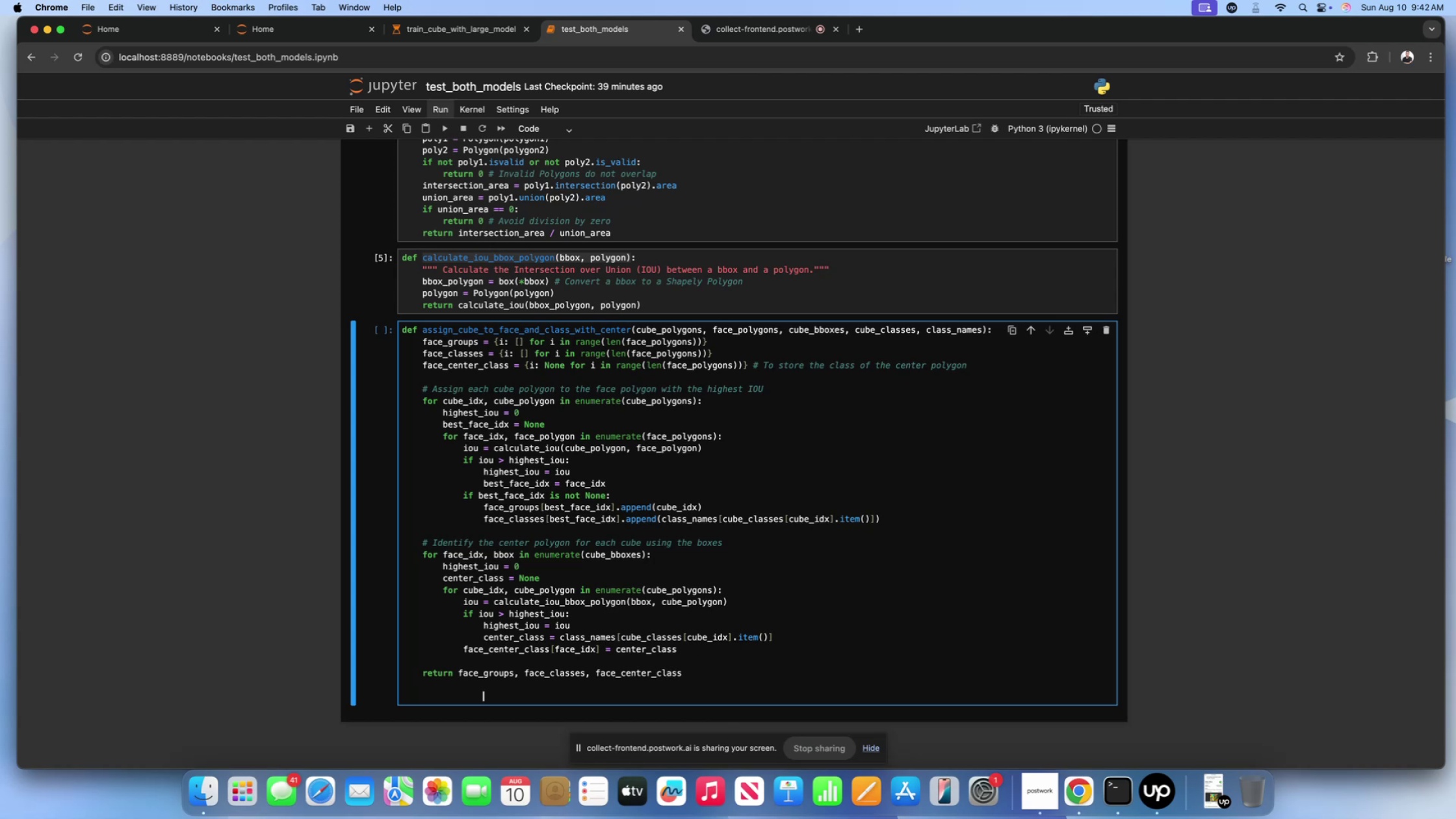 
key(Backspace)
 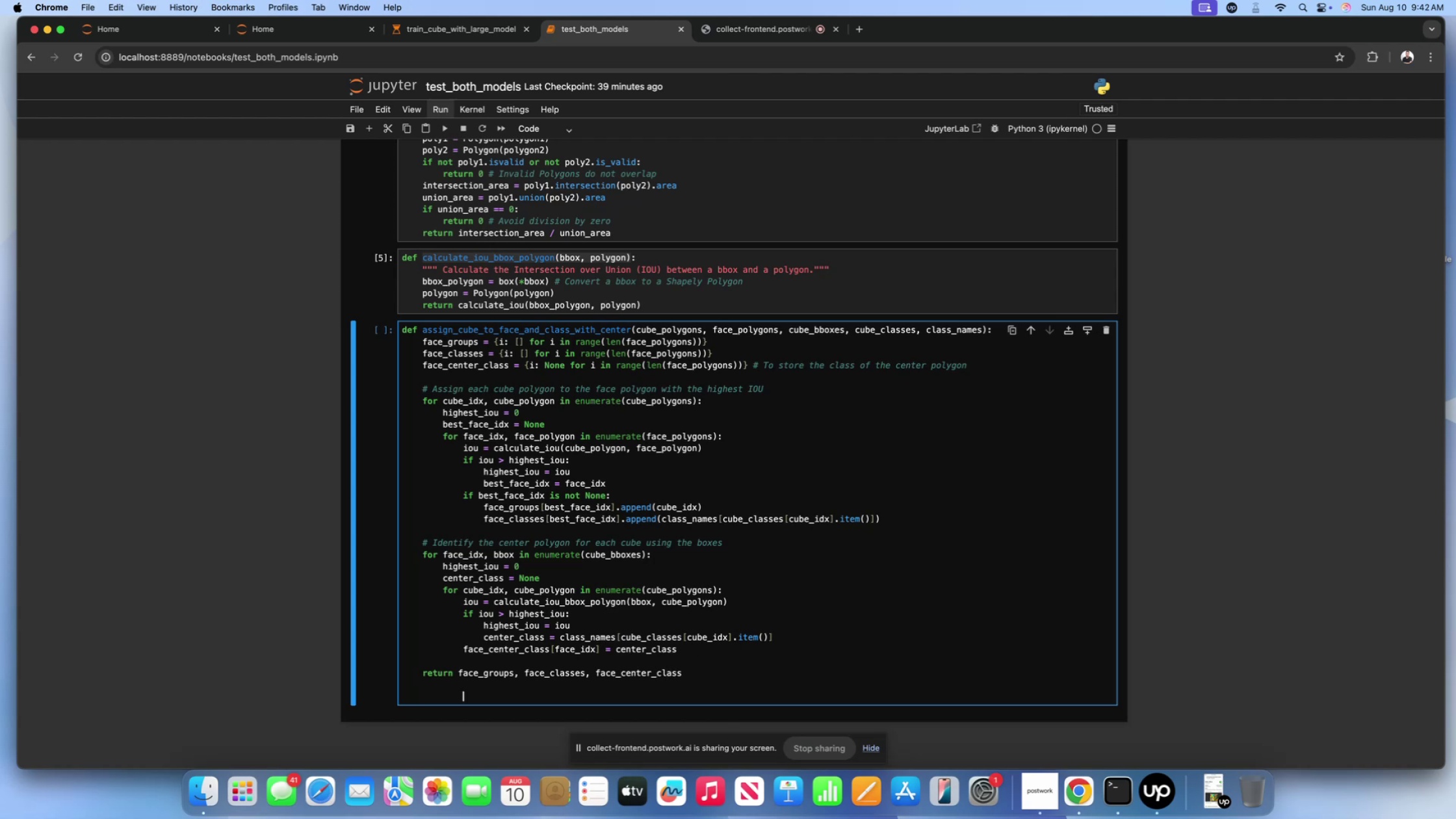 
key(Backspace)
 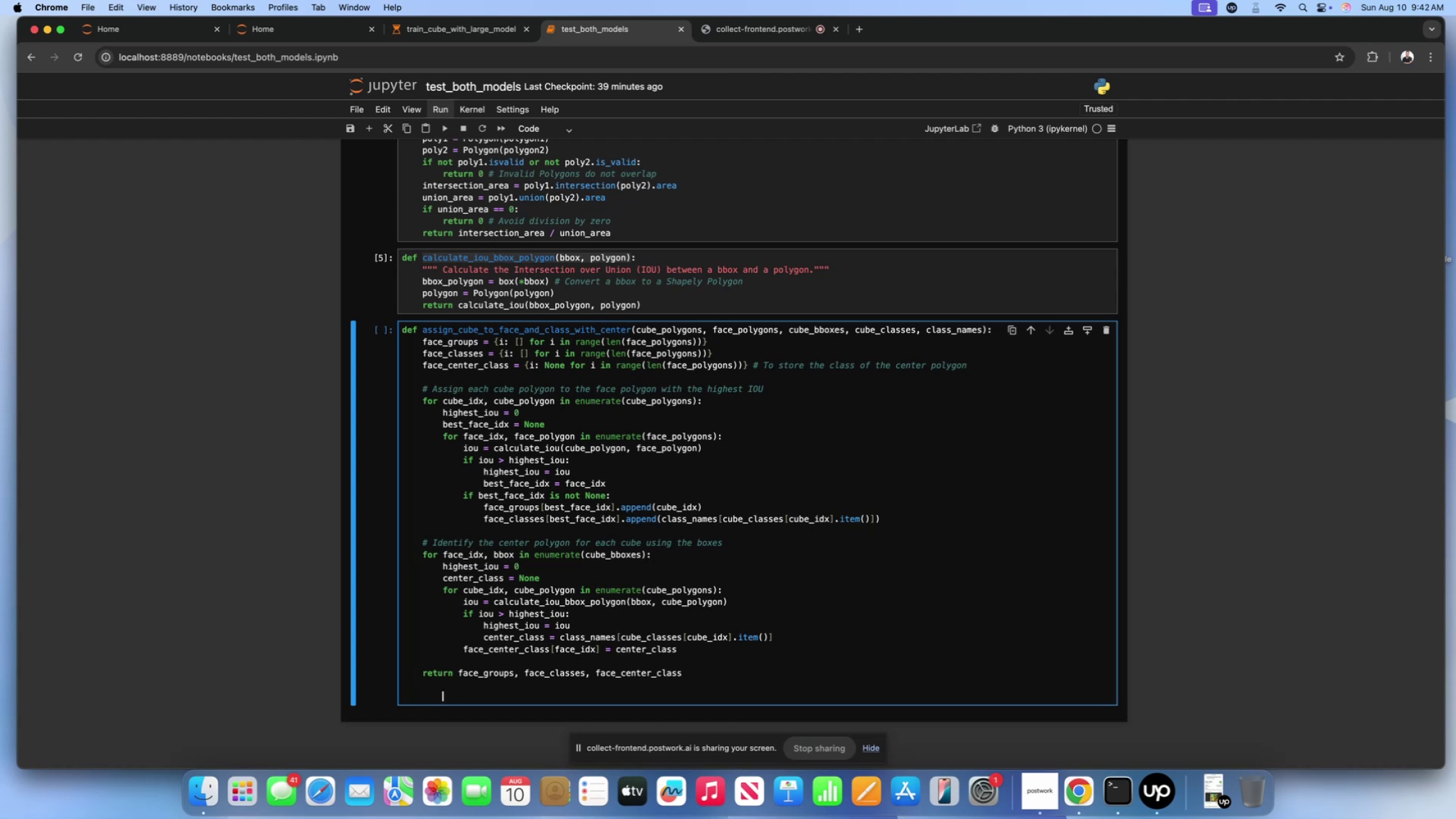 
key(Backspace)
 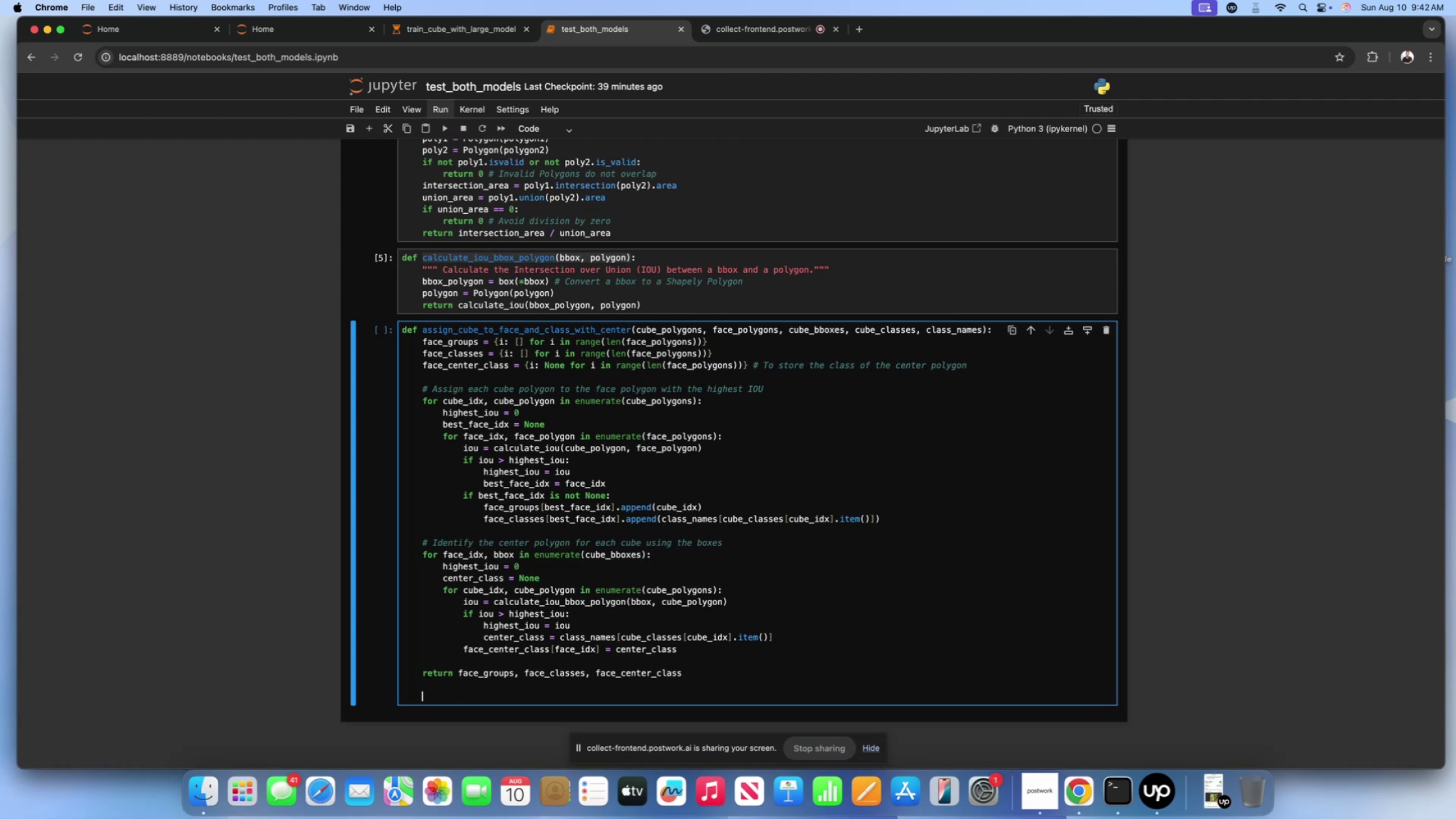 
key(Backspace)
 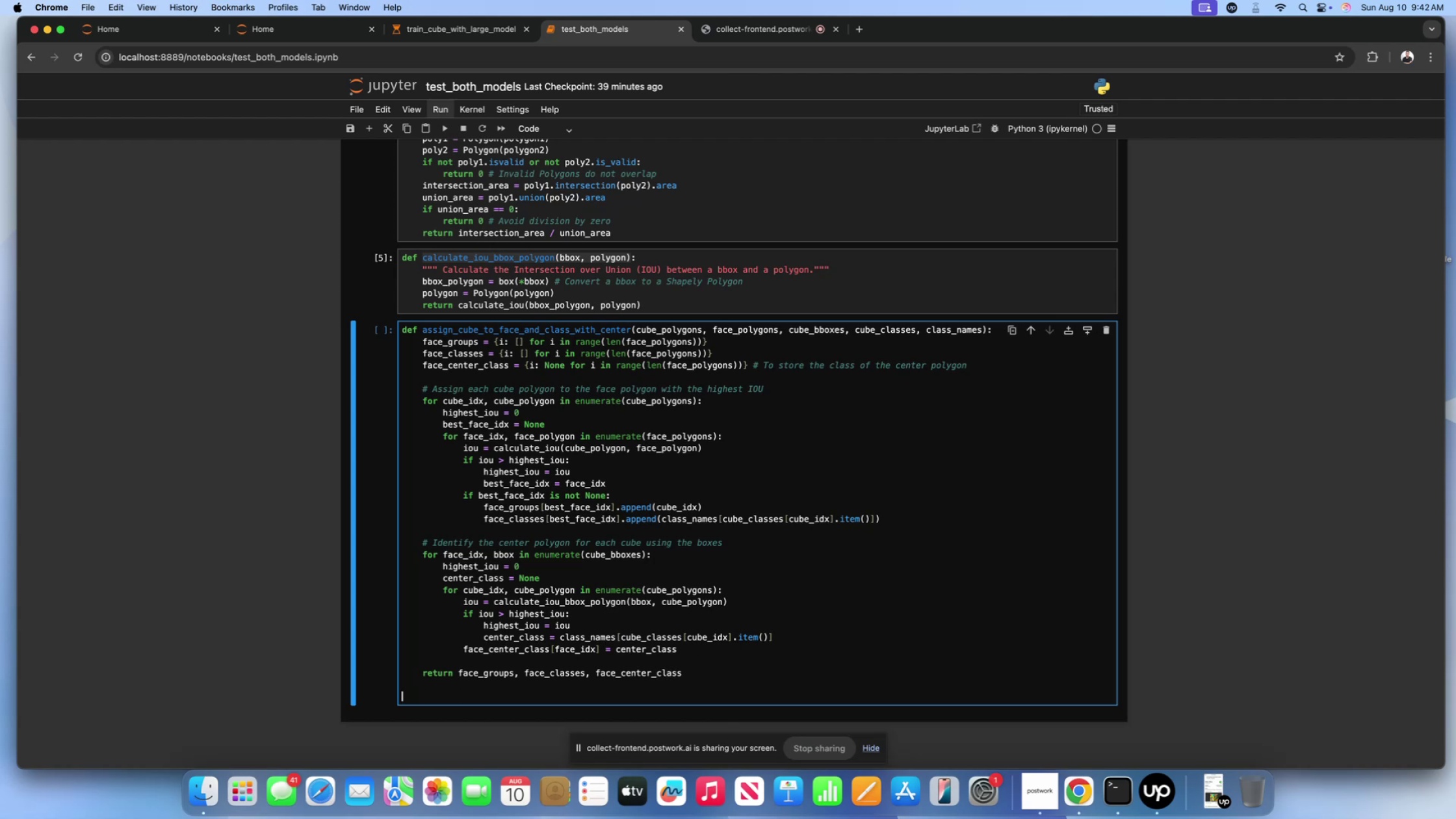 
key(Backspace)
 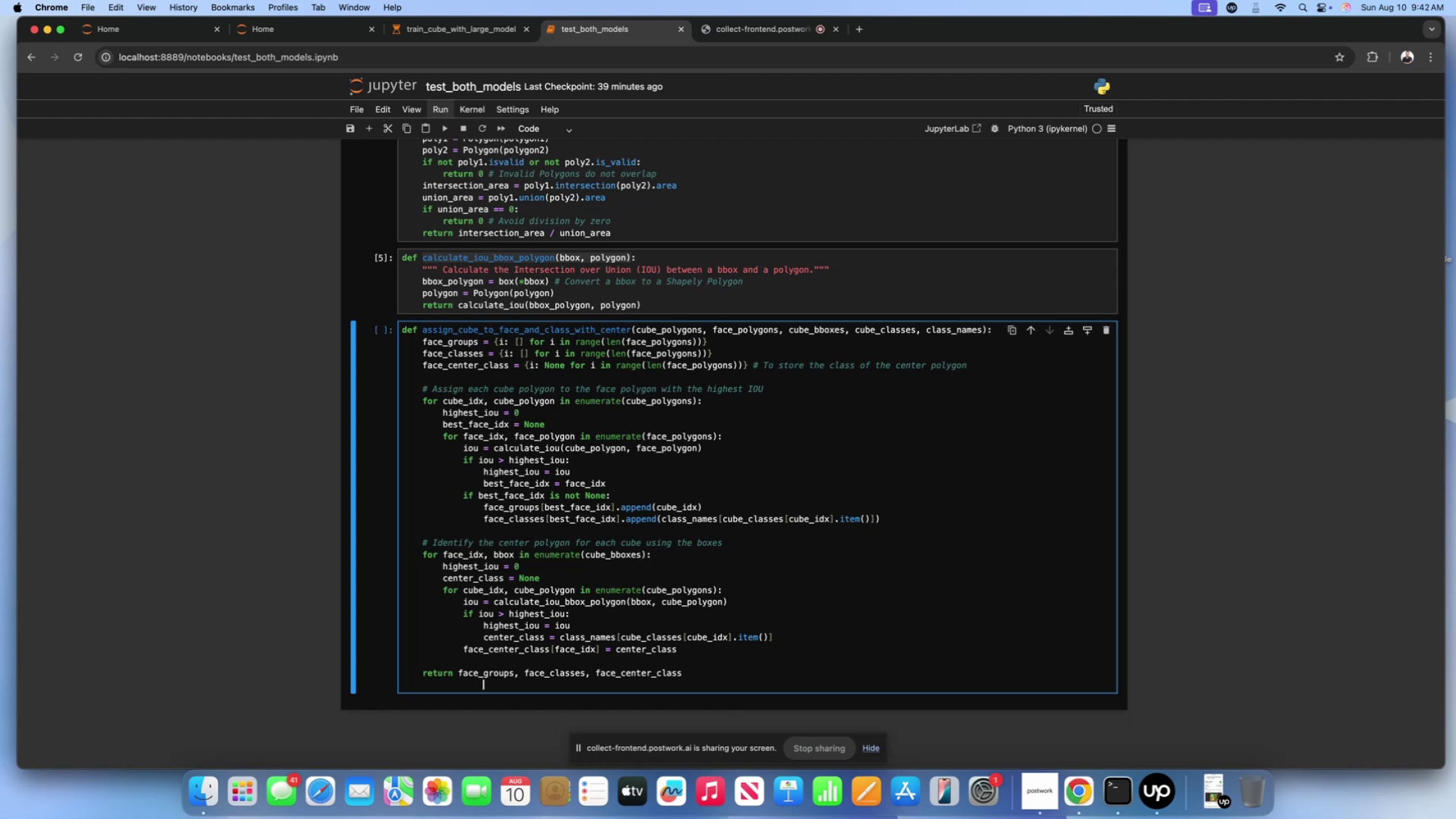 
key(Backspace)
 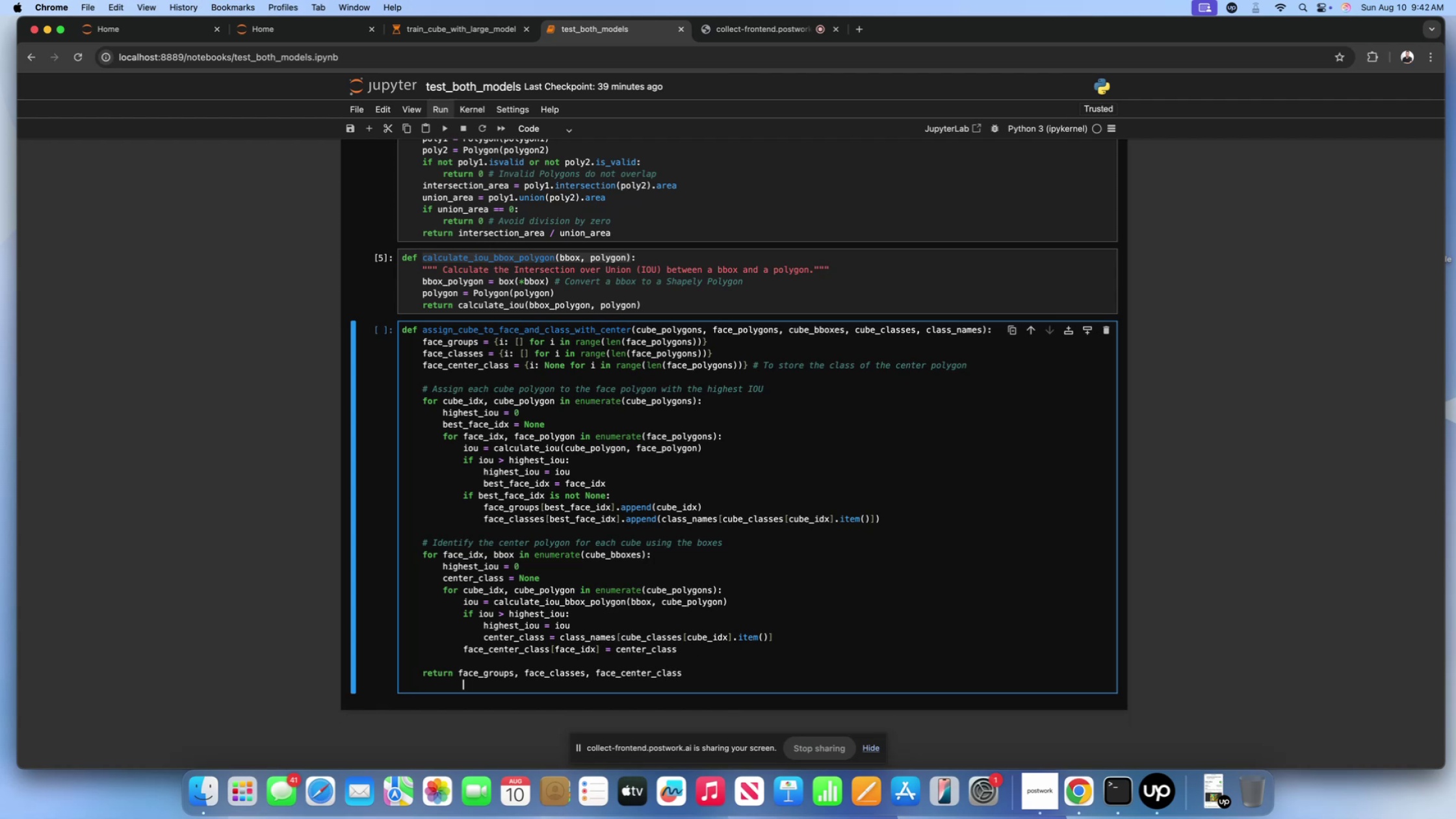 
key(Backspace)
 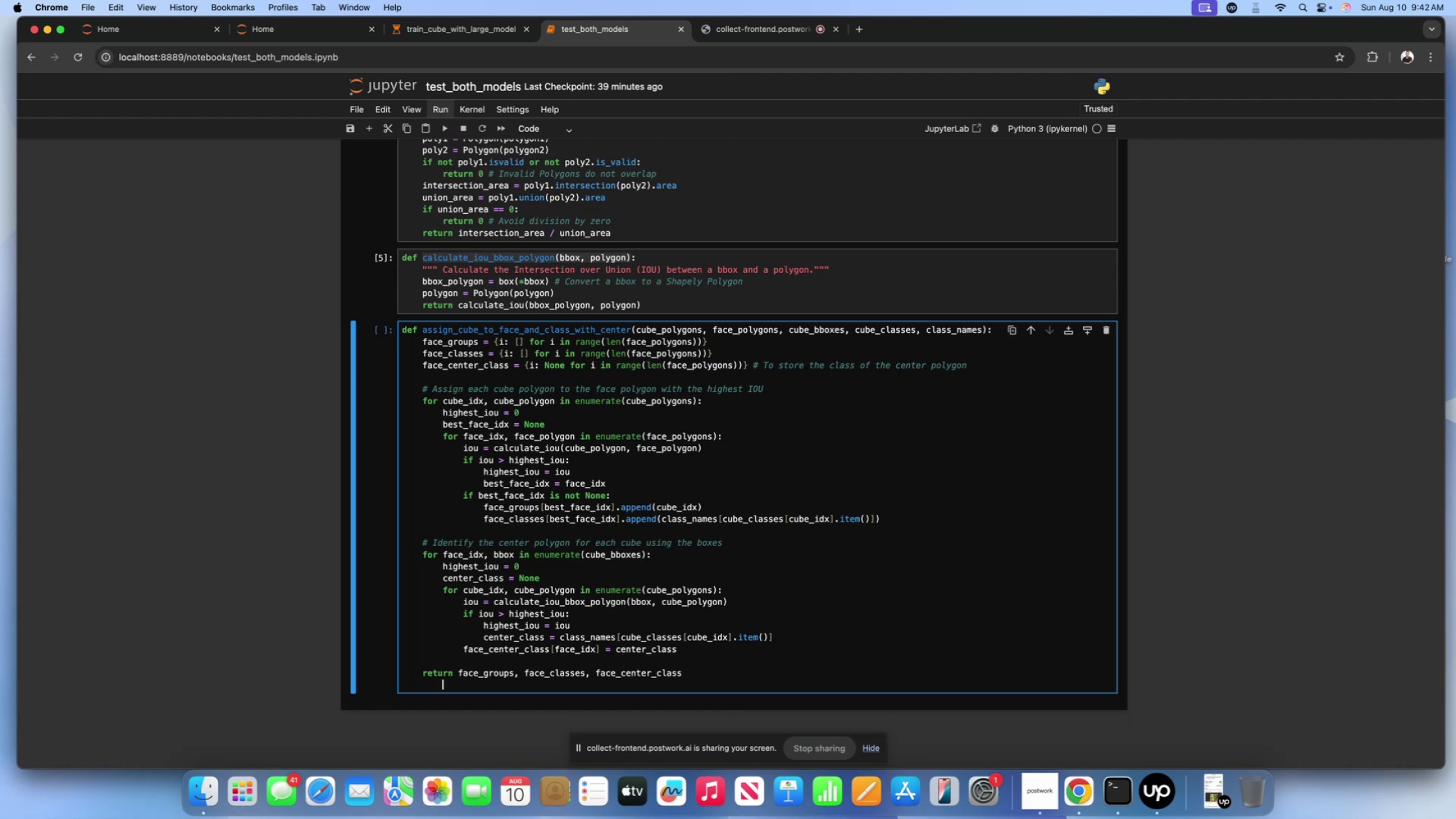 
key(Backspace)
 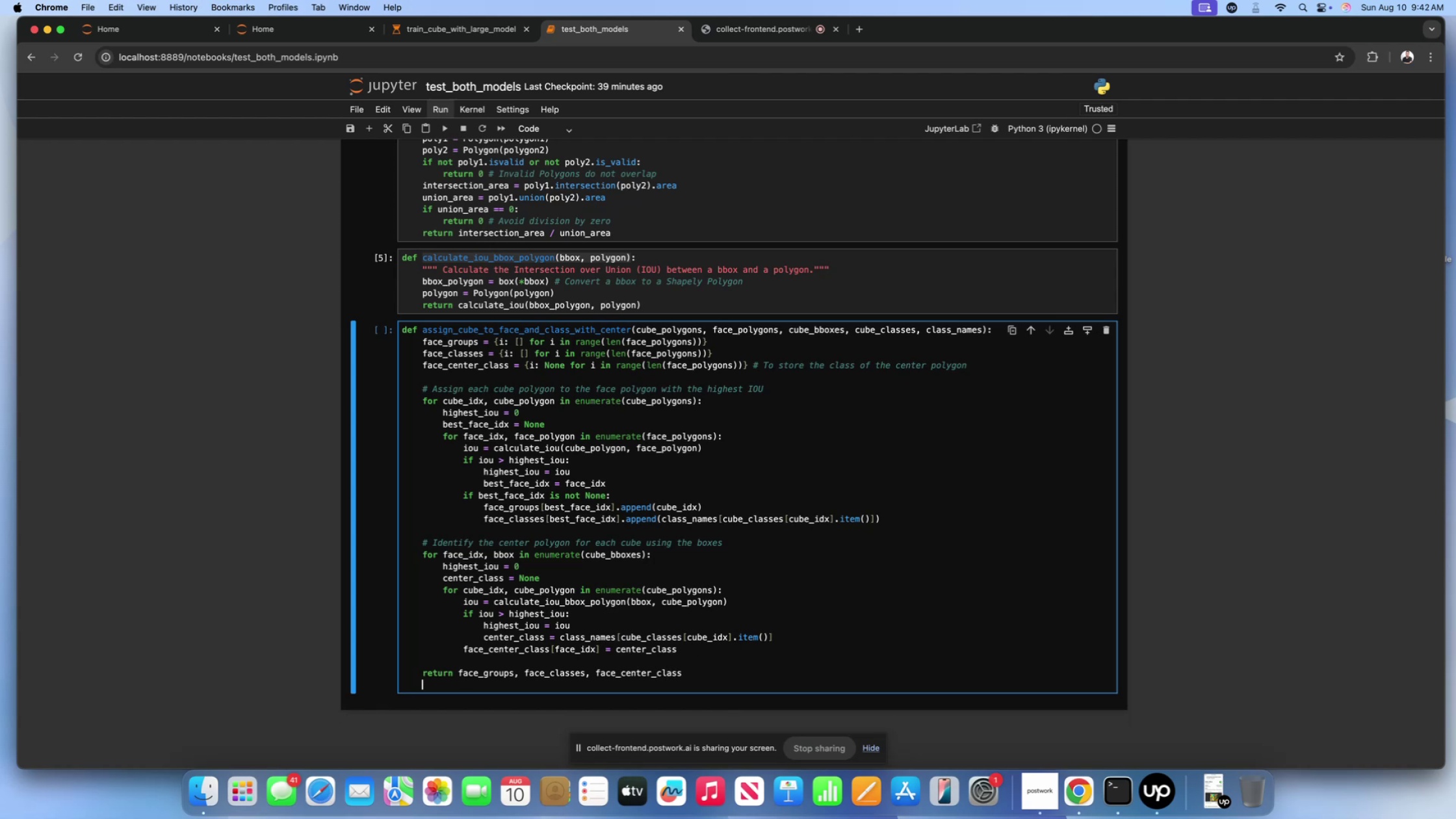 
key(Backspace)
 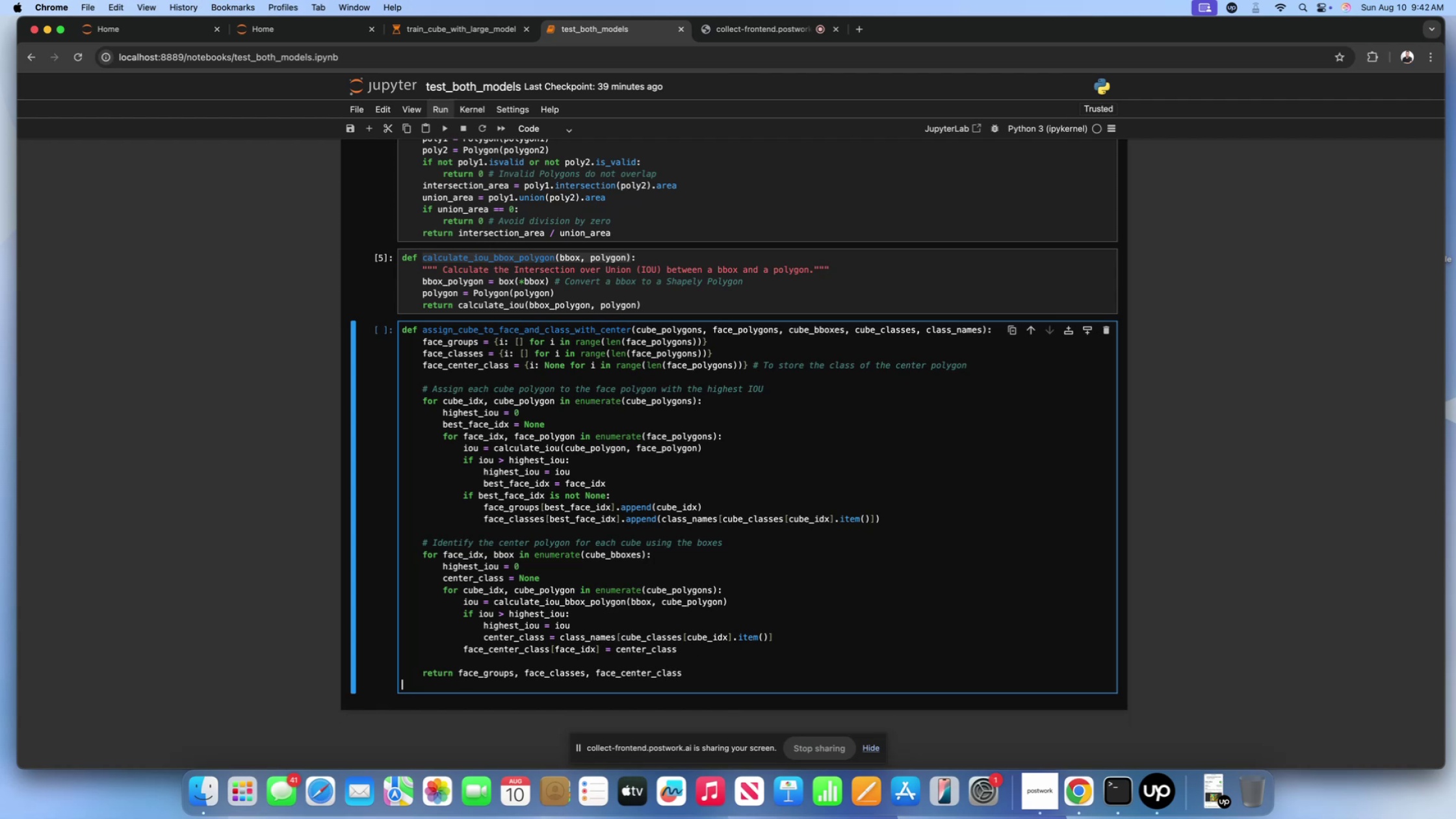 
key(Backspace)
 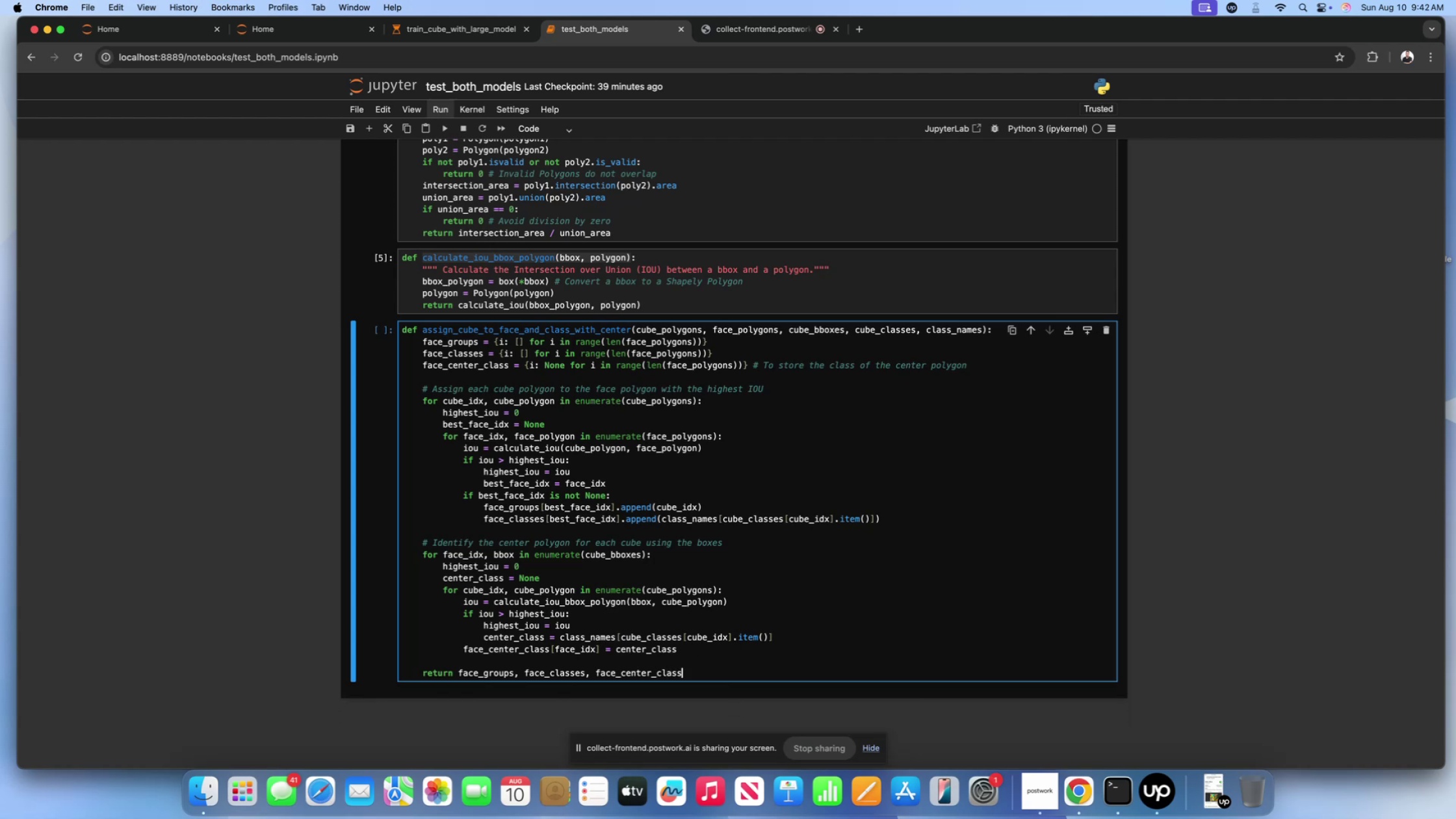 
key(Shift+Enter)
 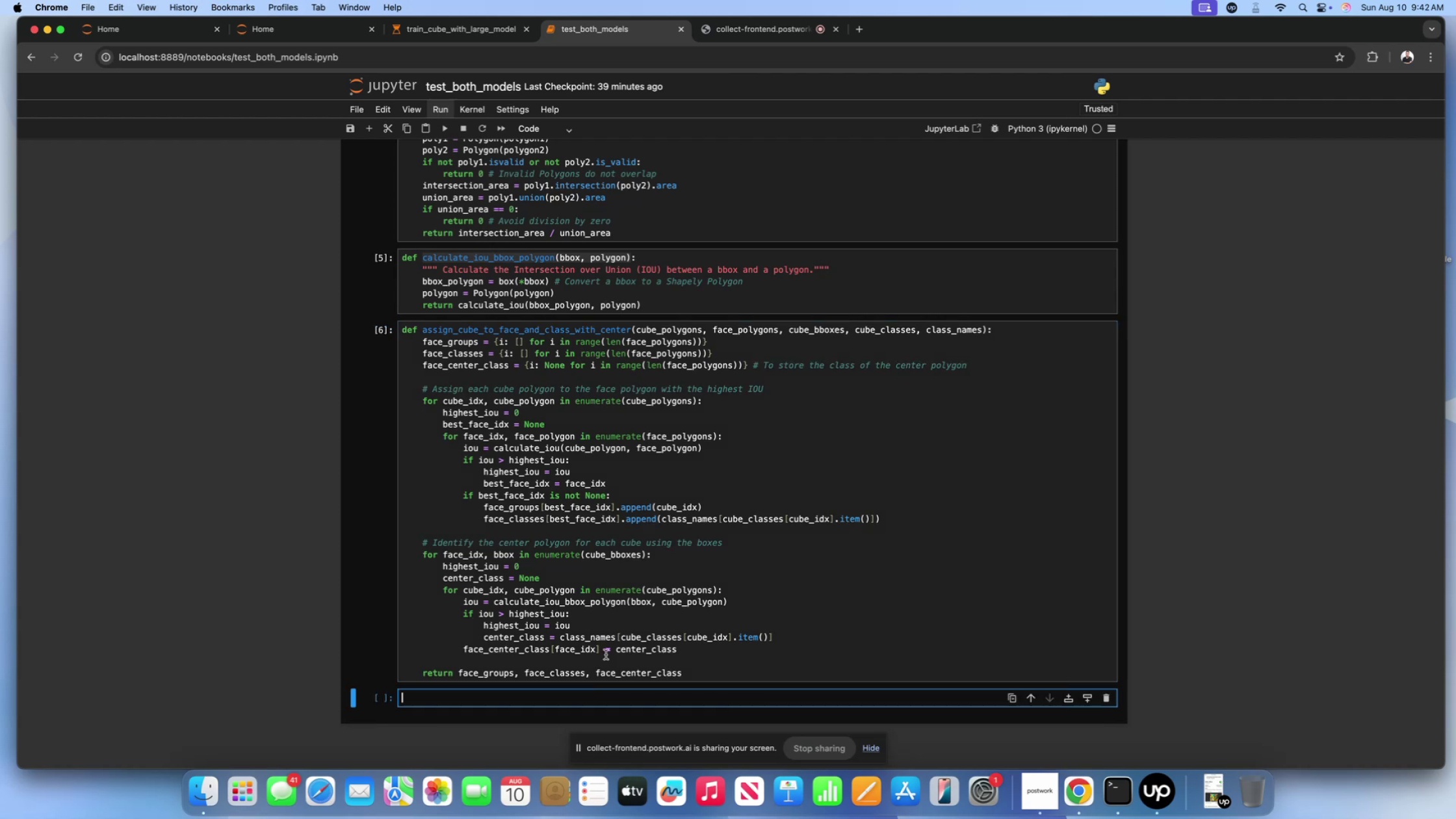 
scroll: coordinate [613, 606], scroll_direction: down, amount: 11.0
 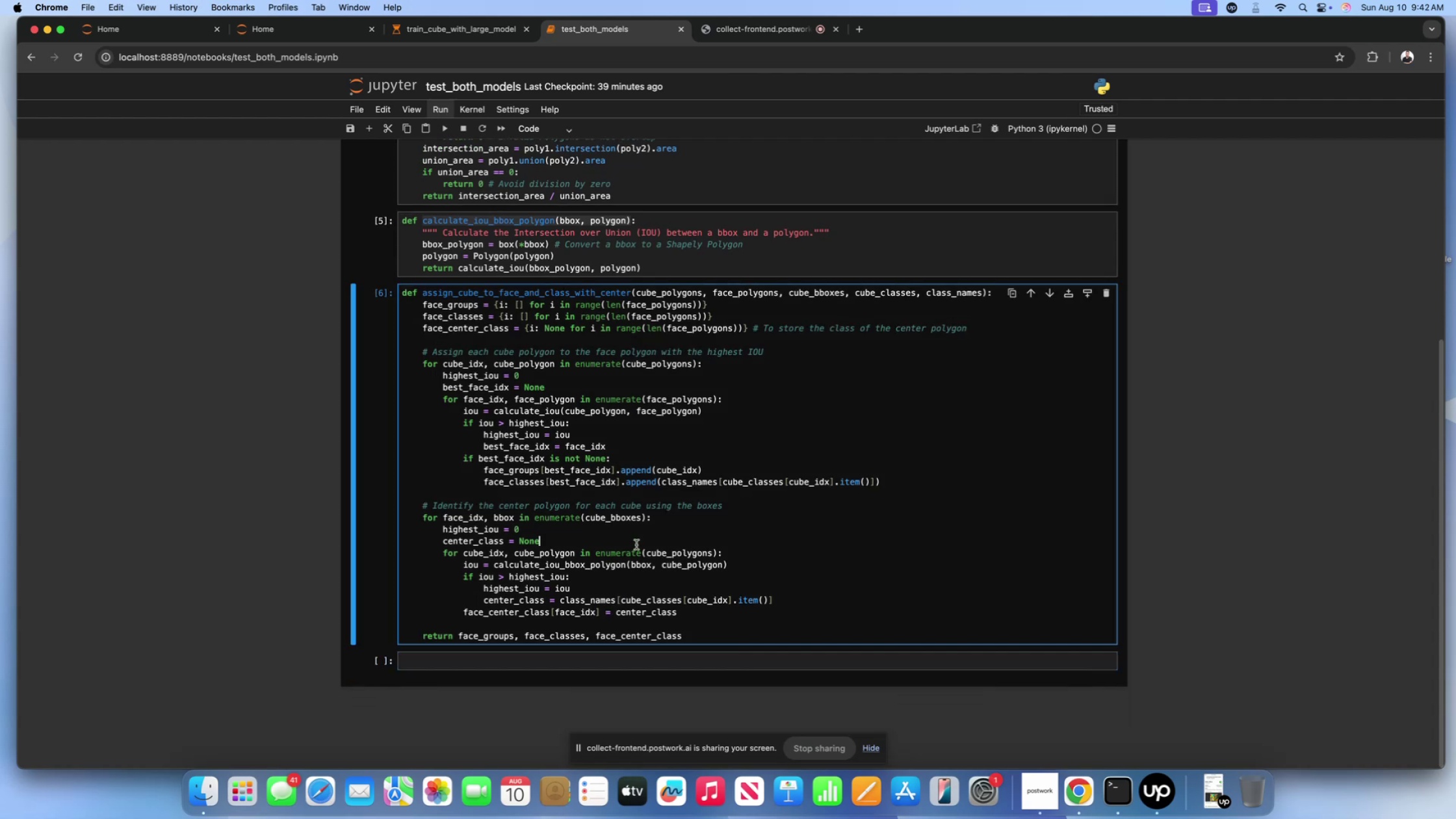 
double_click([650, 496])
 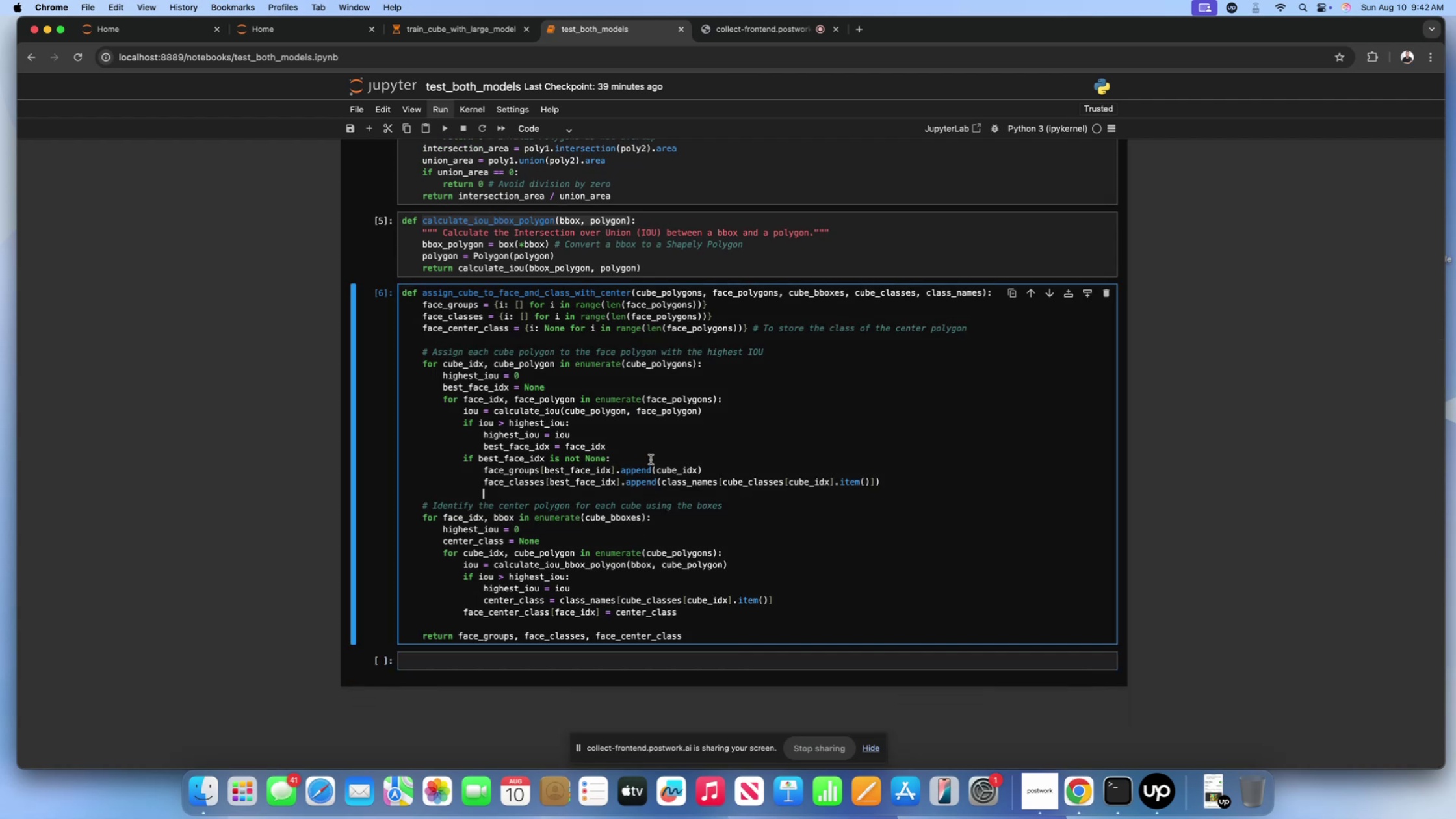 
left_click([651, 460])
 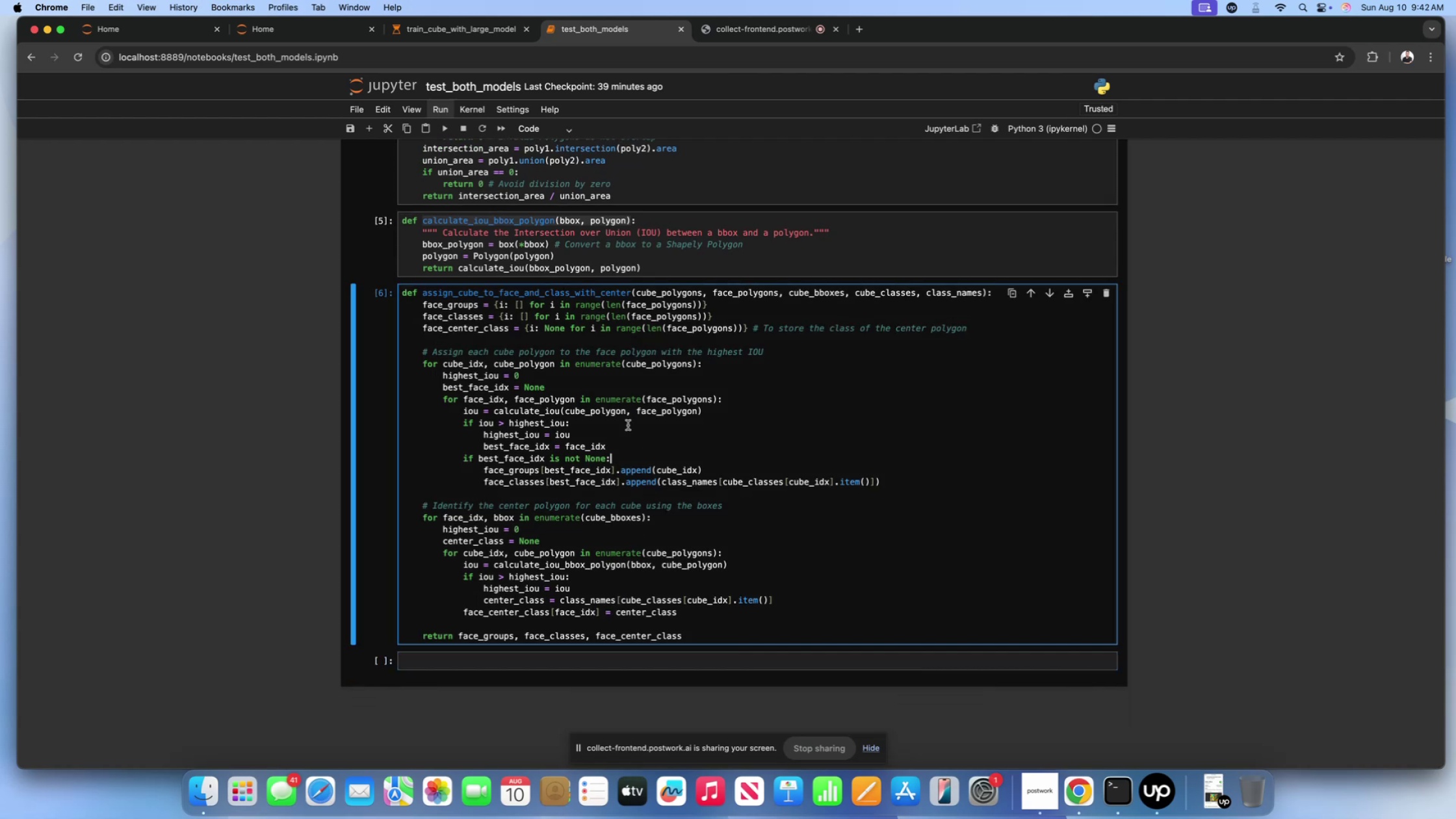 
scroll: coordinate [615, 410], scroll_direction: up, amount: 32.0
 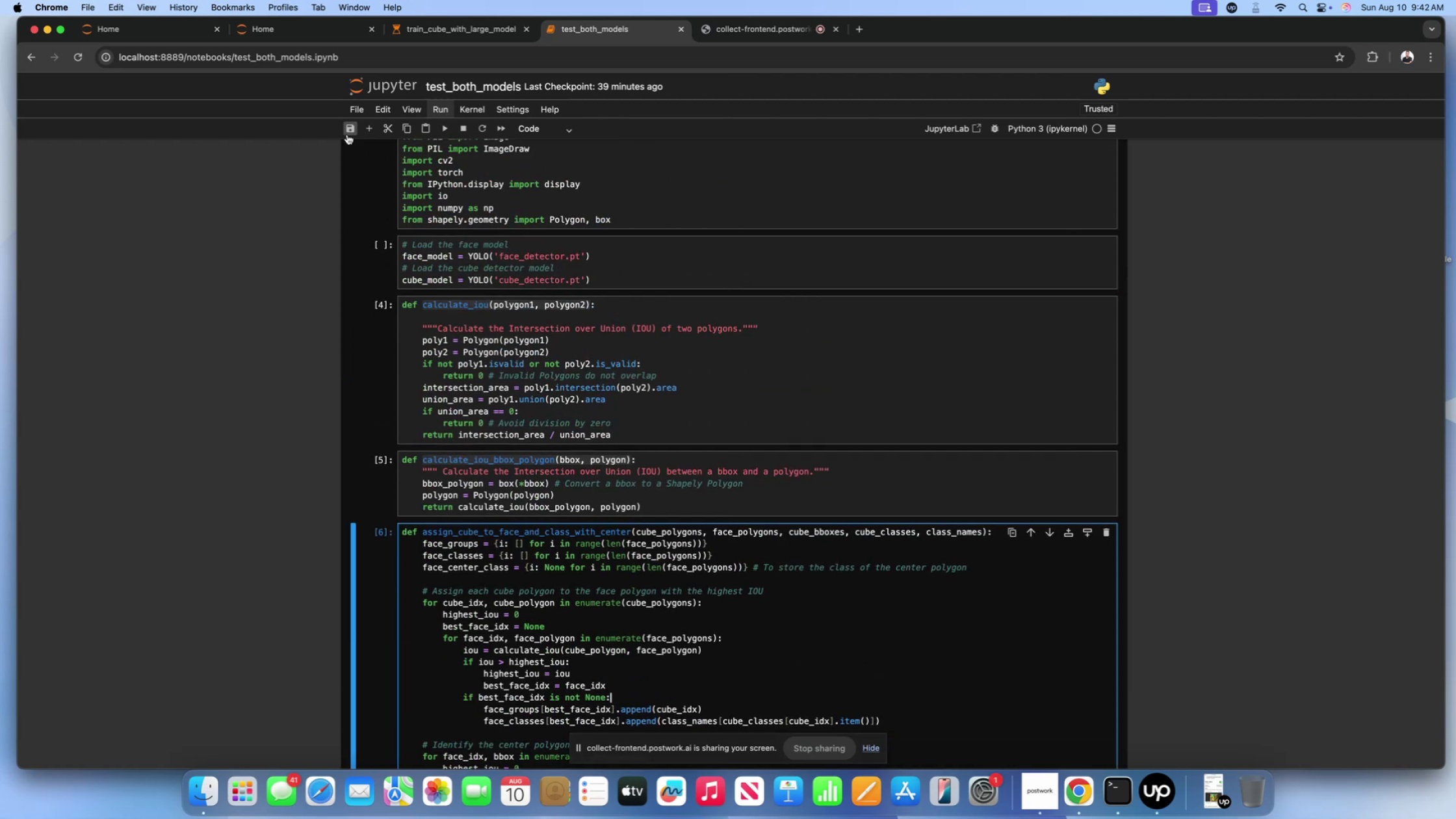 
left_click([346, 131])
 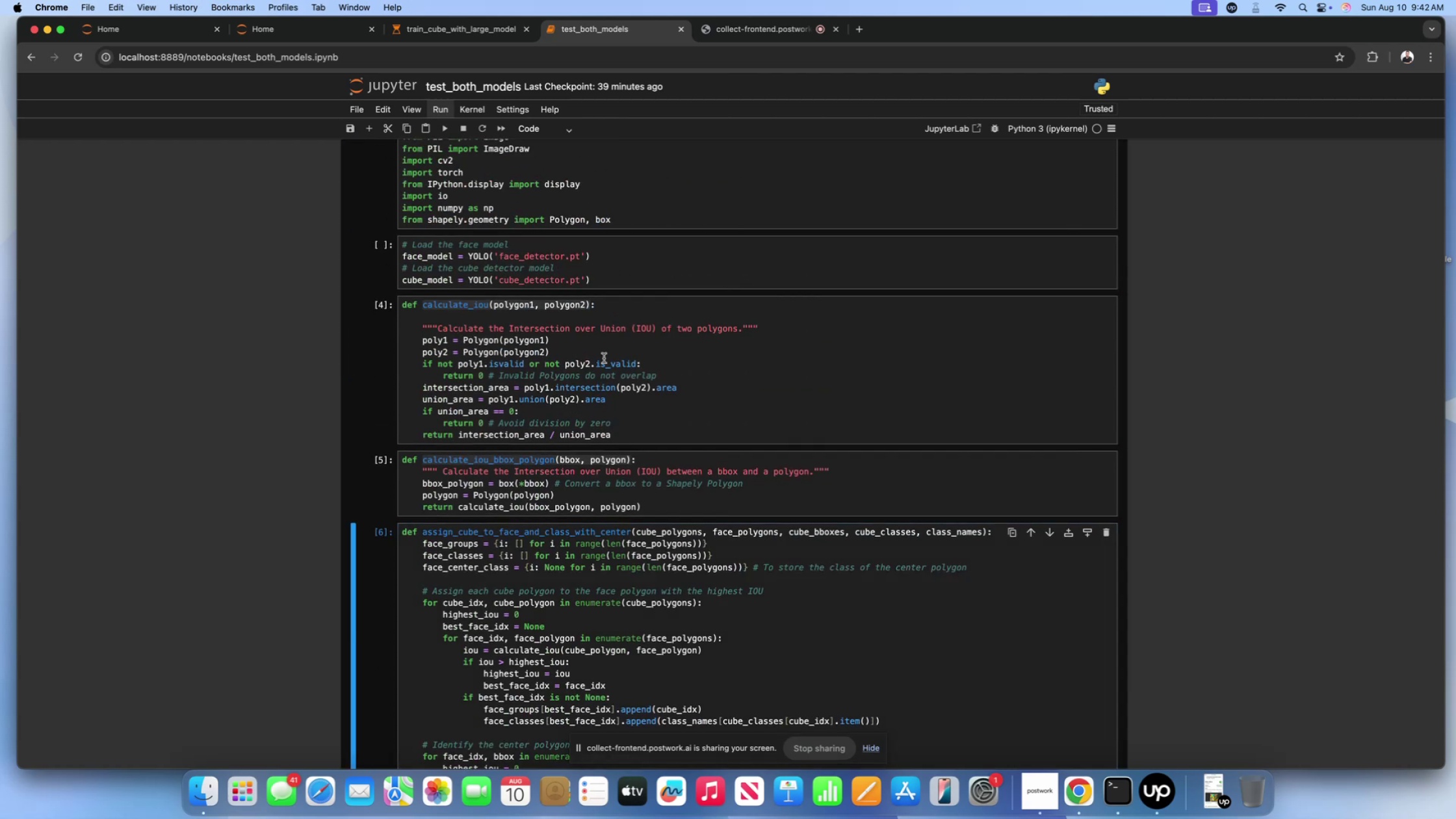 
scroll: coordinate [611, 376], scroll_direction: down, amount: 24.0
 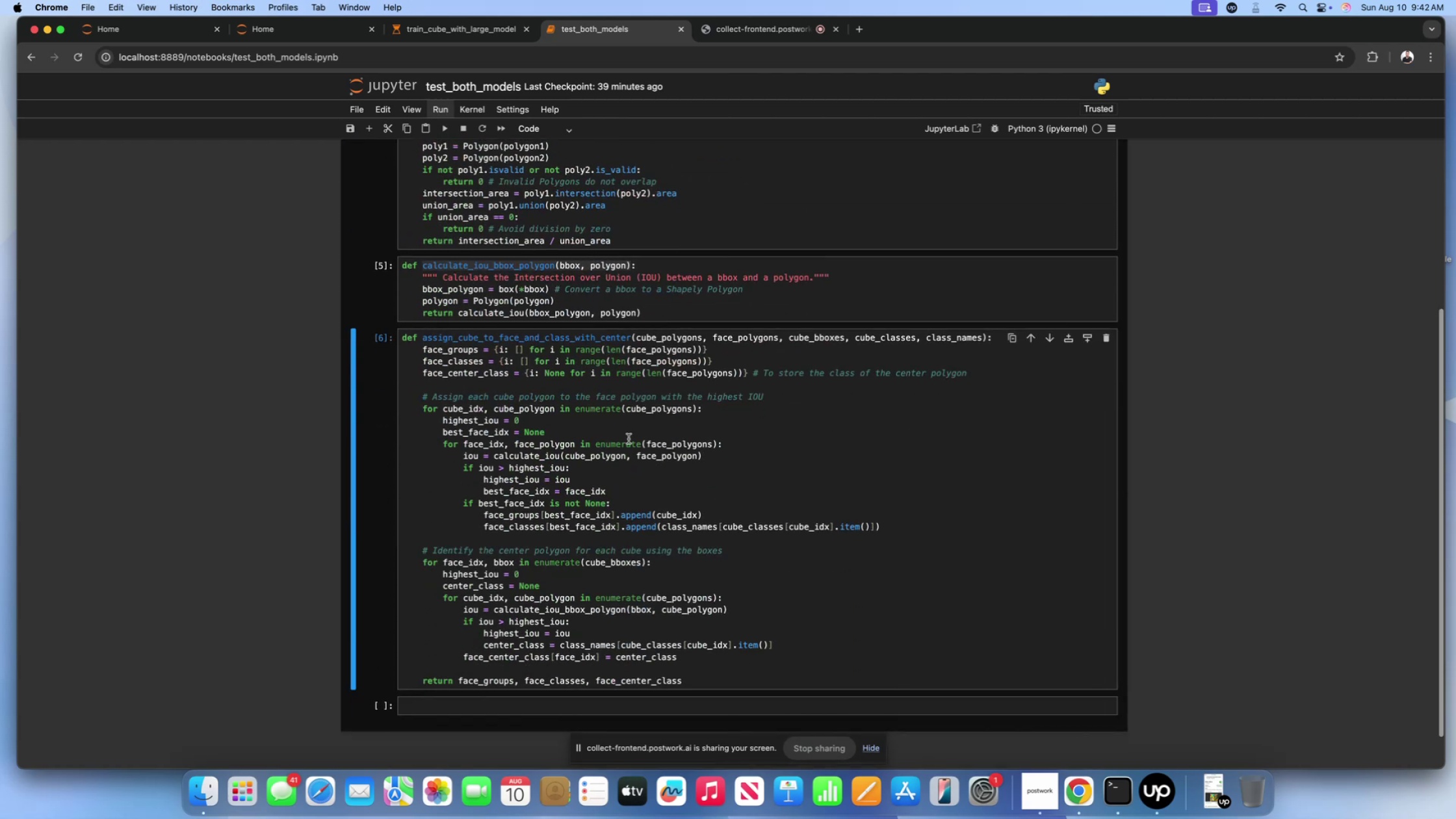 
left_click([629, 439])
 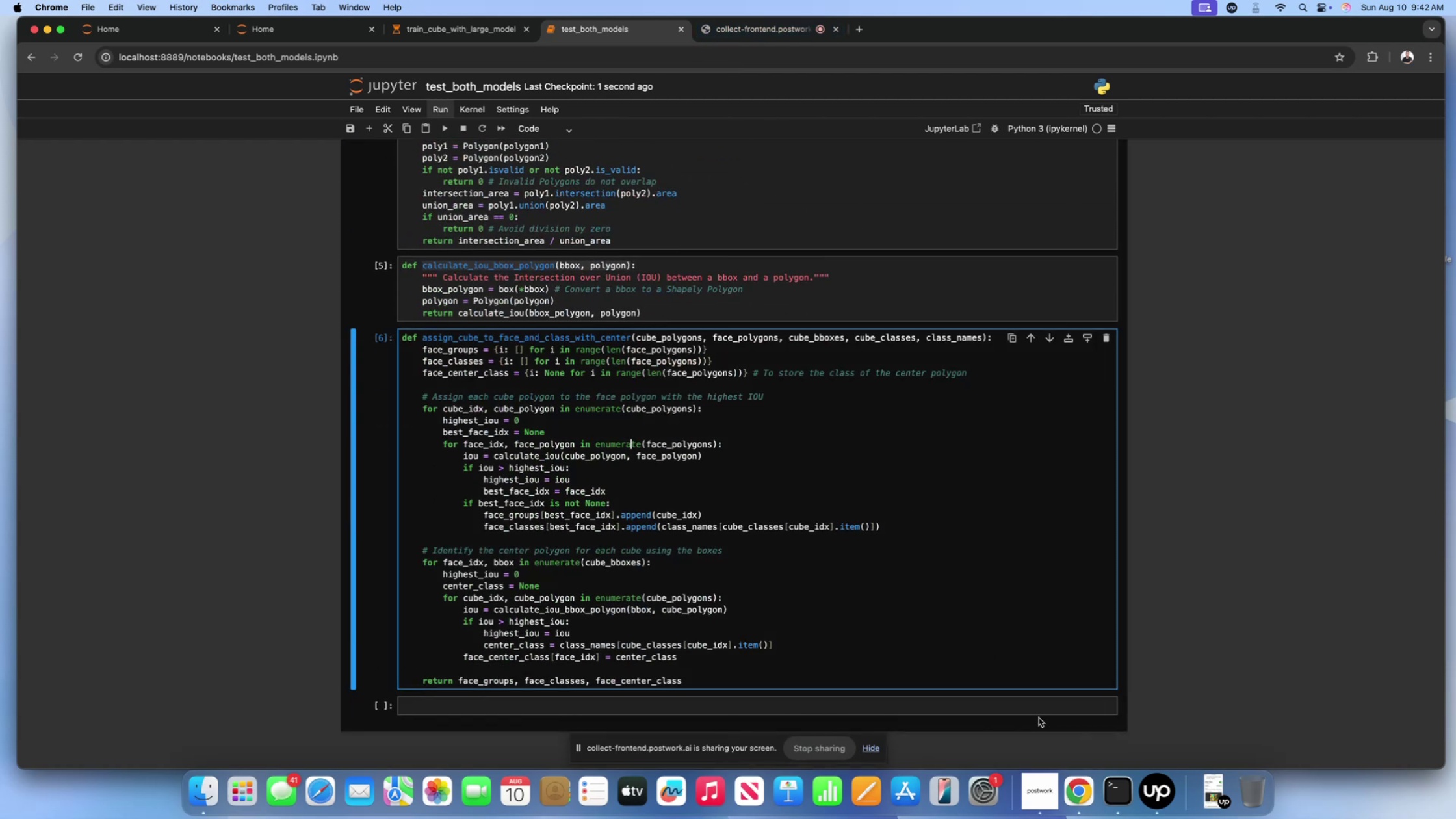 